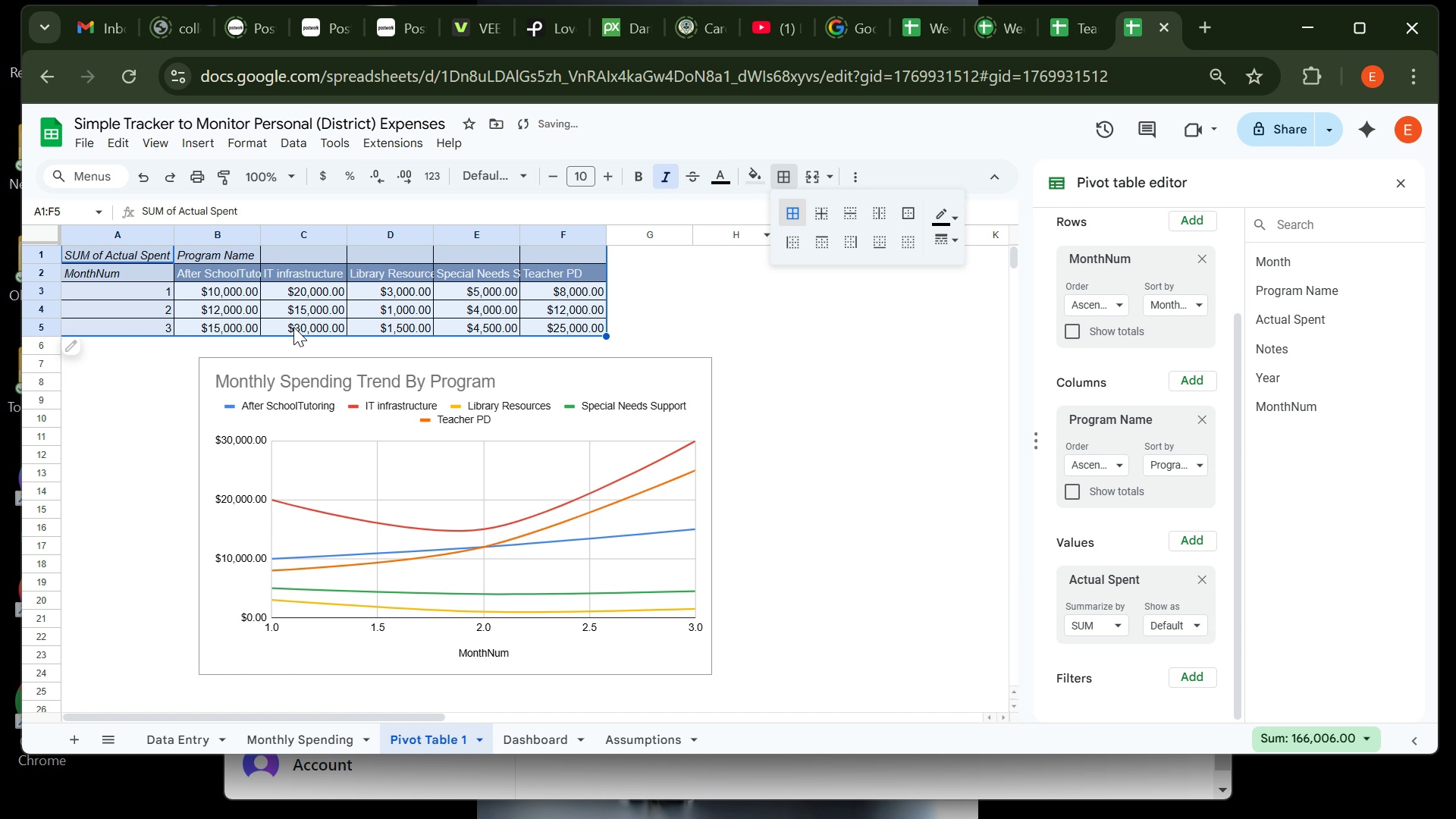 
left_click([253, 140])
 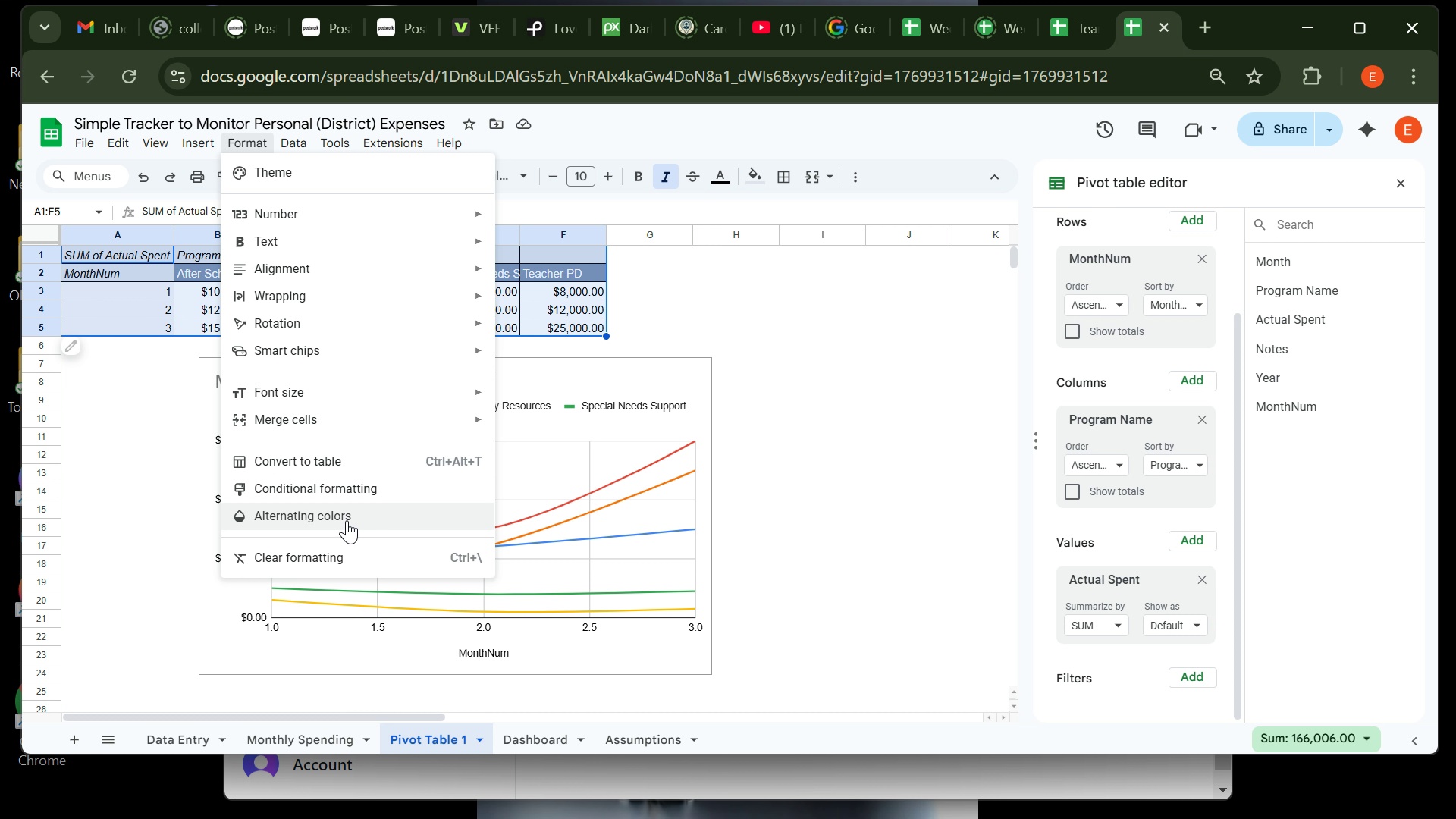 
left_click([347, 520])
 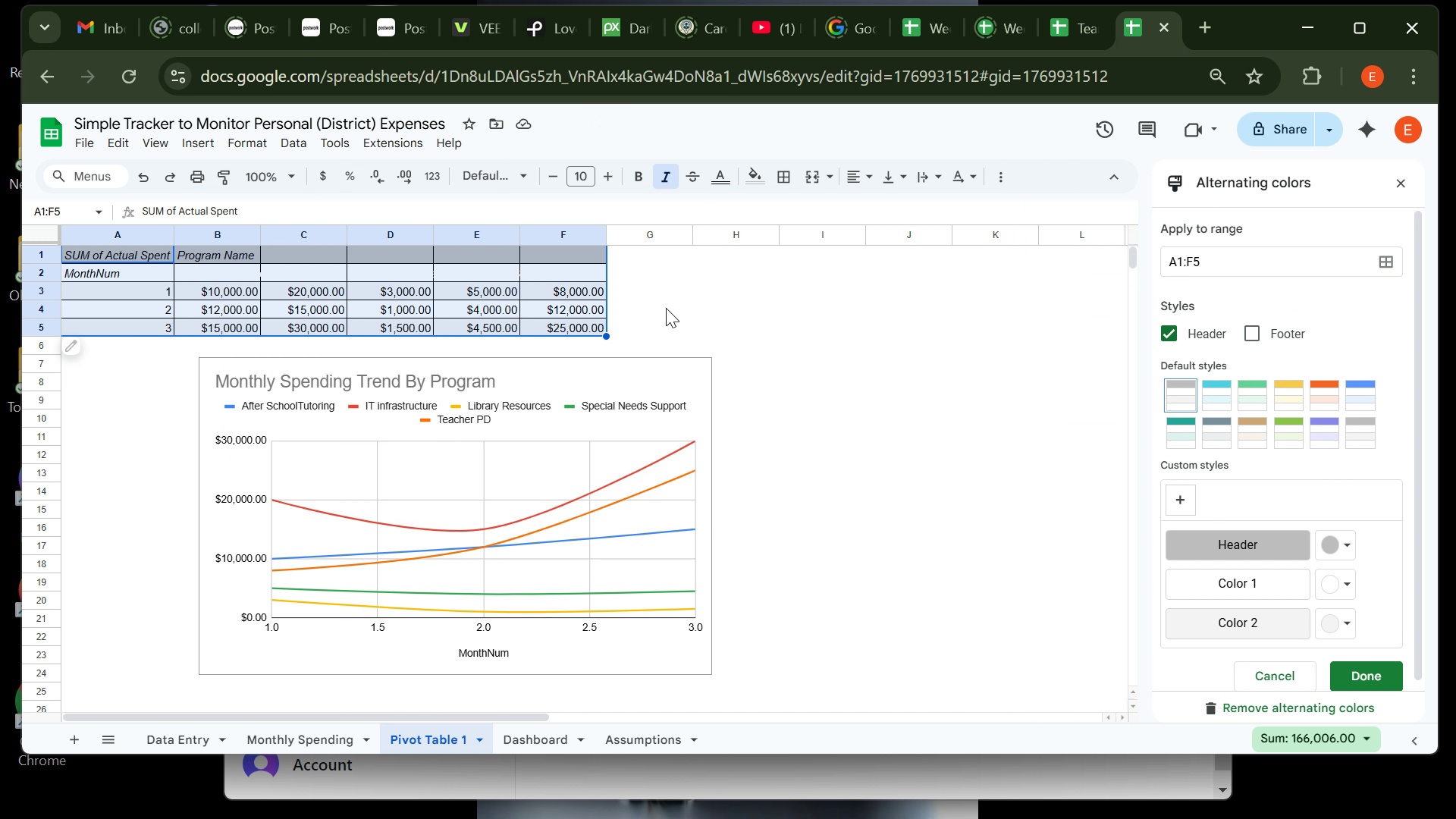 
wait(9.27)
 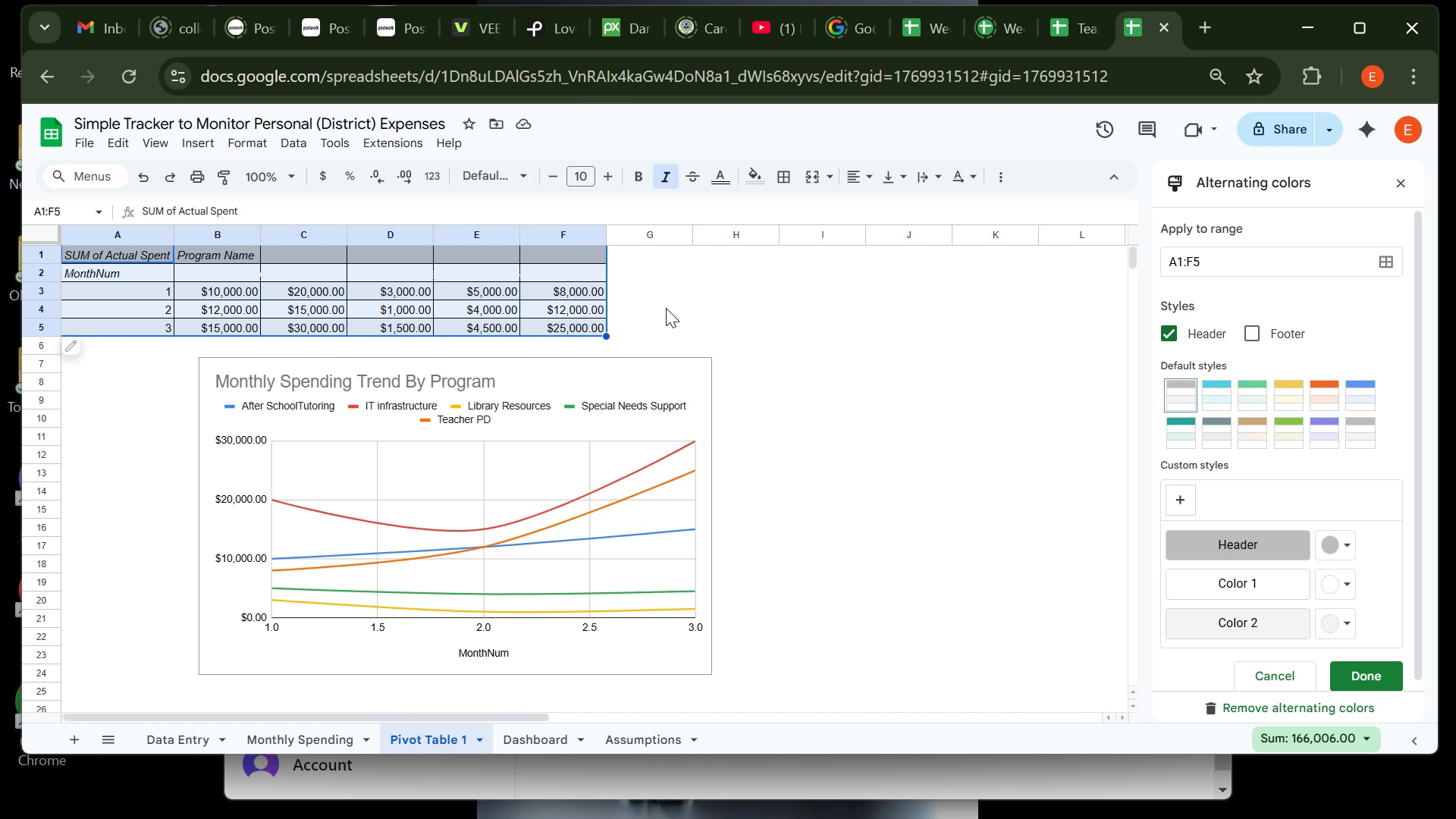 
left_click([682, 306])
 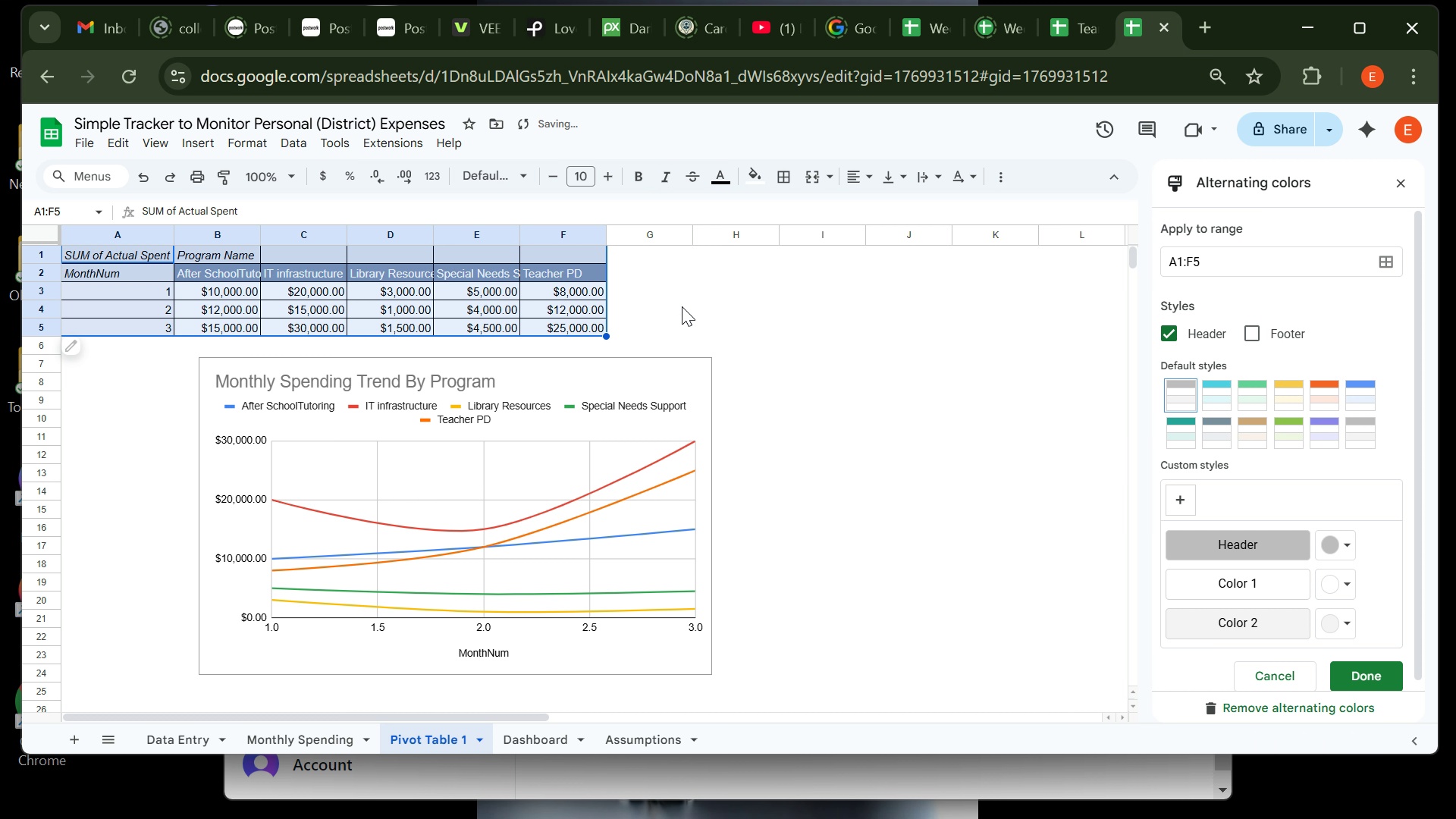 
key(Control+Z)
 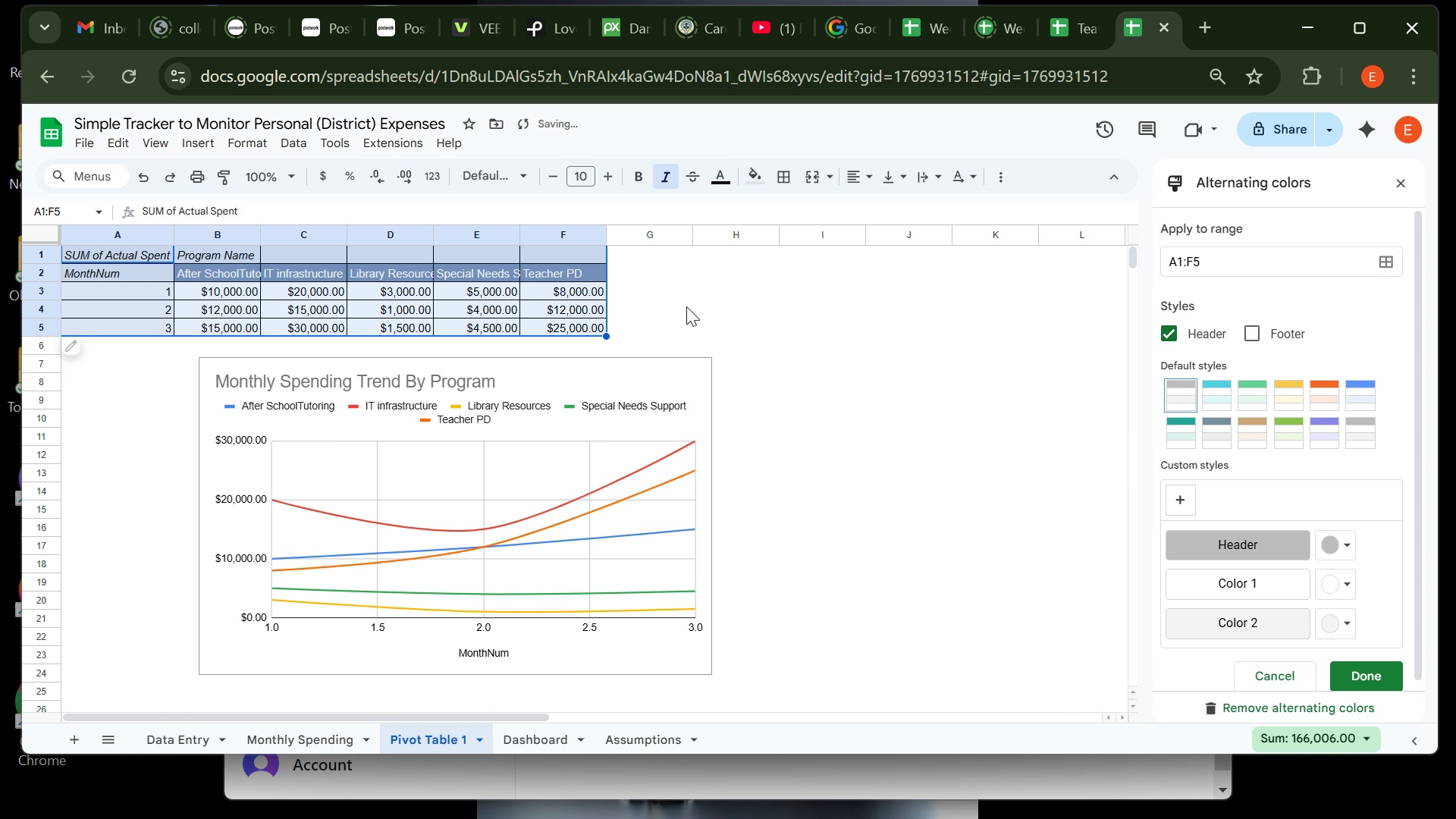 
left_click([687, 306])
 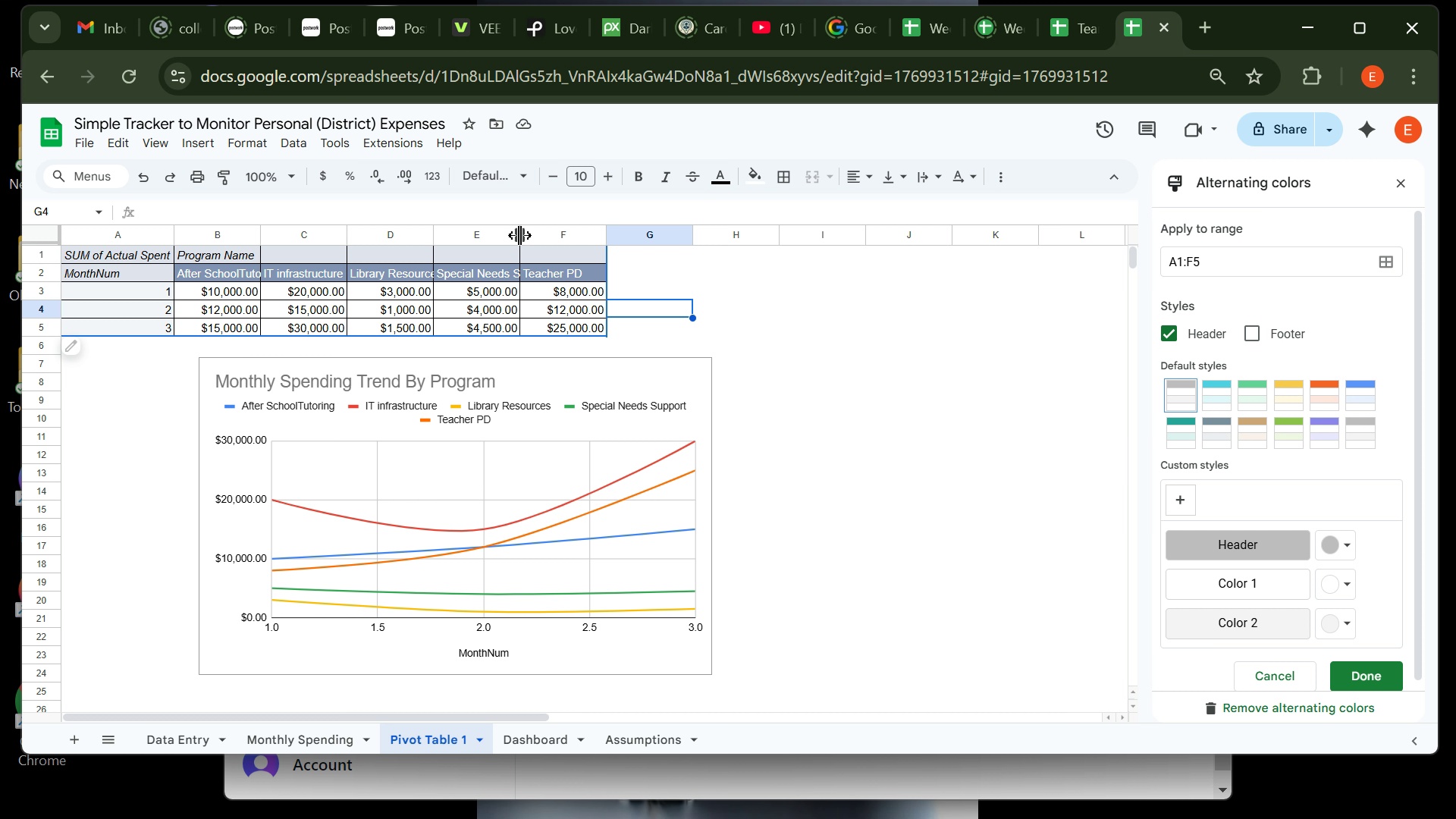 
wait(10.57)
 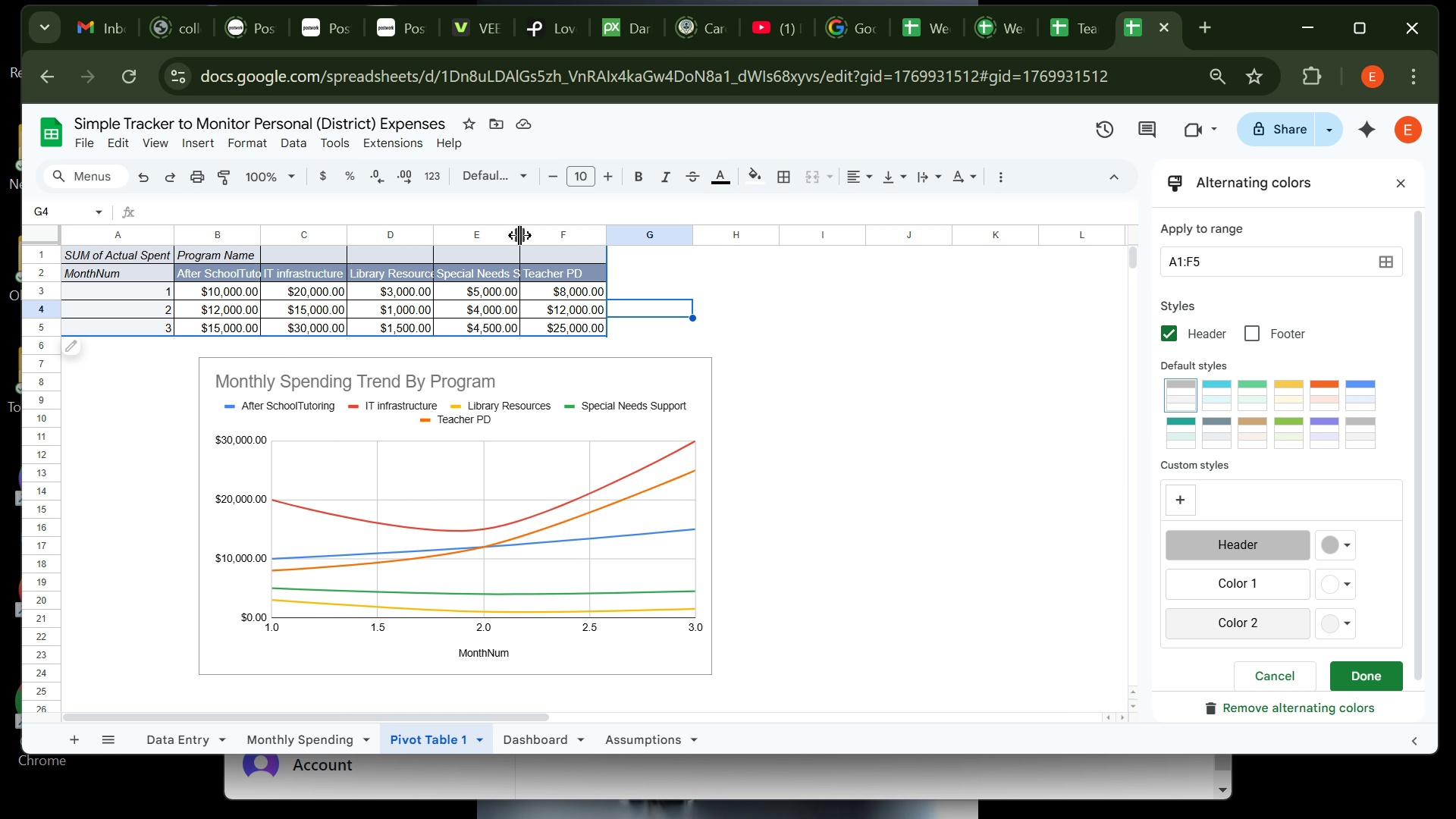 
double_click([522, 234])
 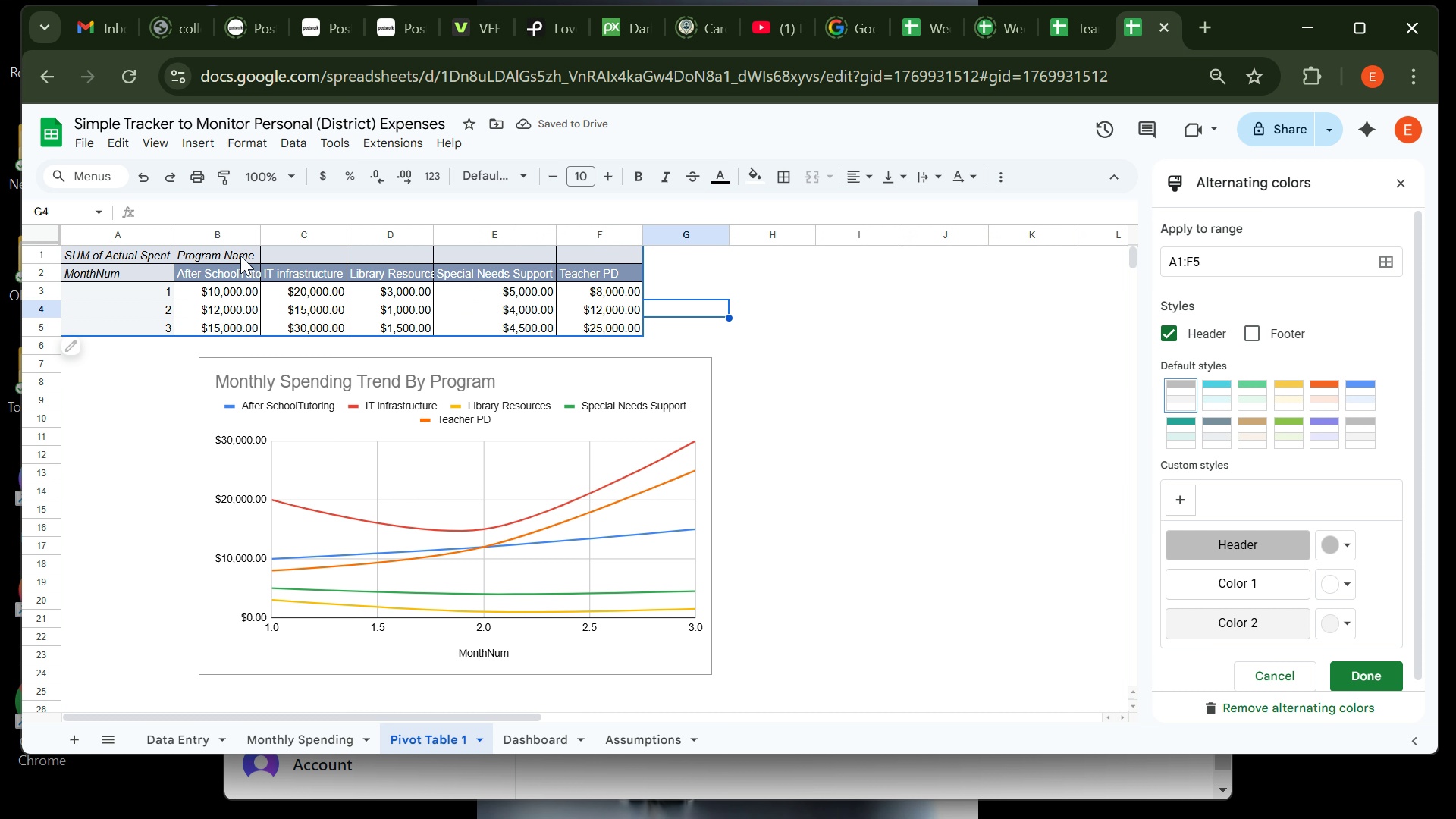 
wait(8.46)
 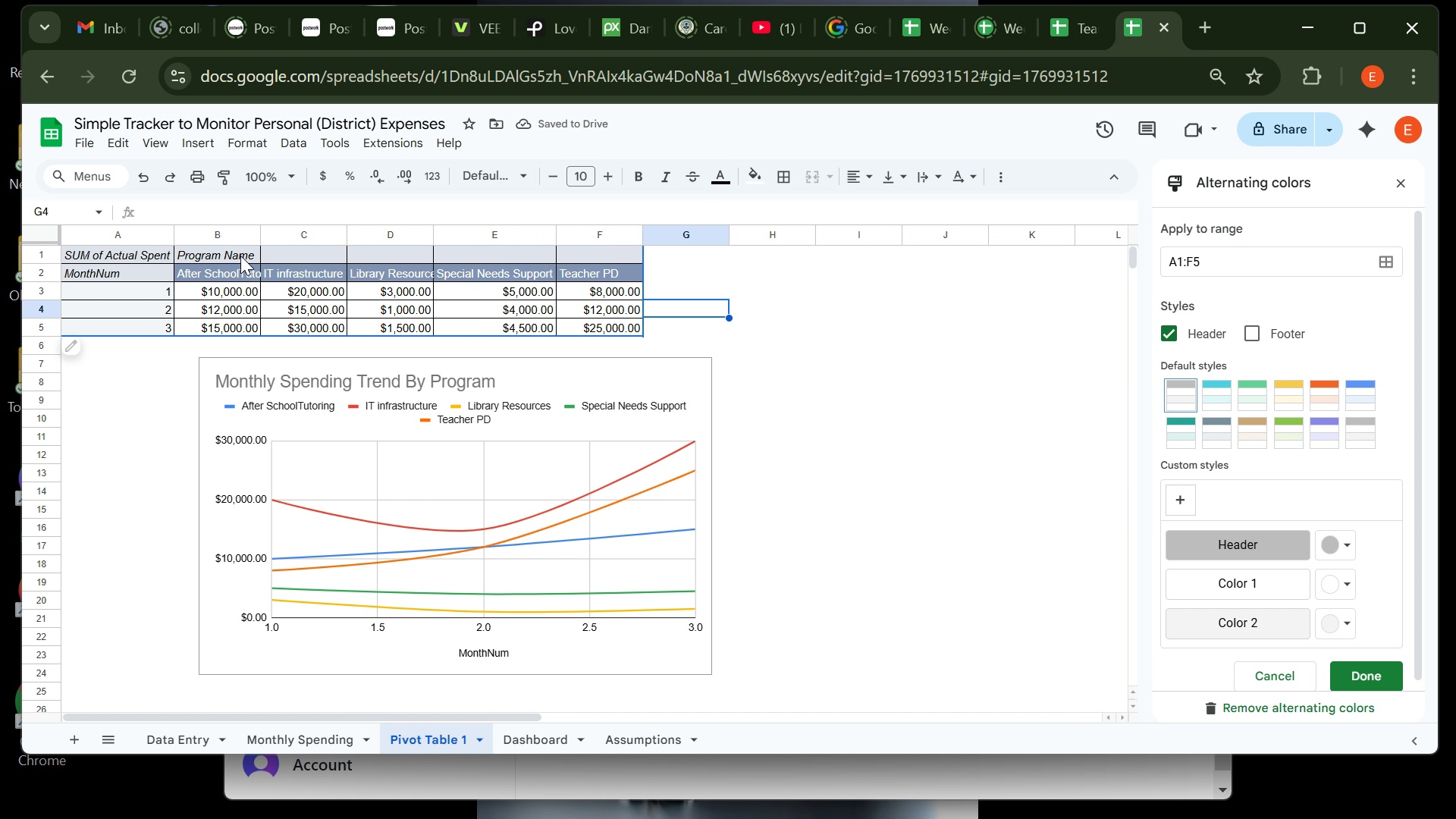 
left_click([108, 228])
 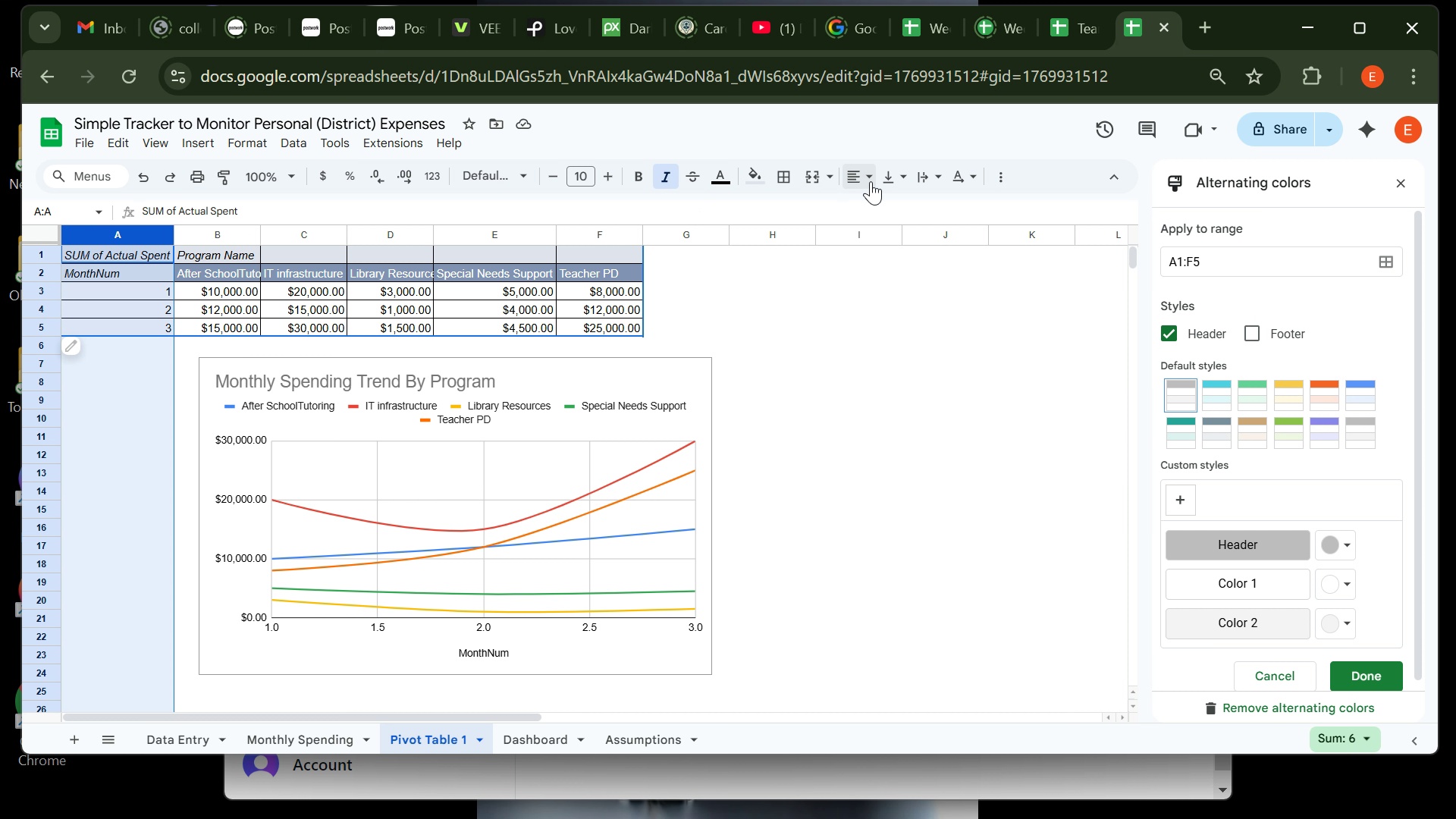 
left_click([871, 180])
 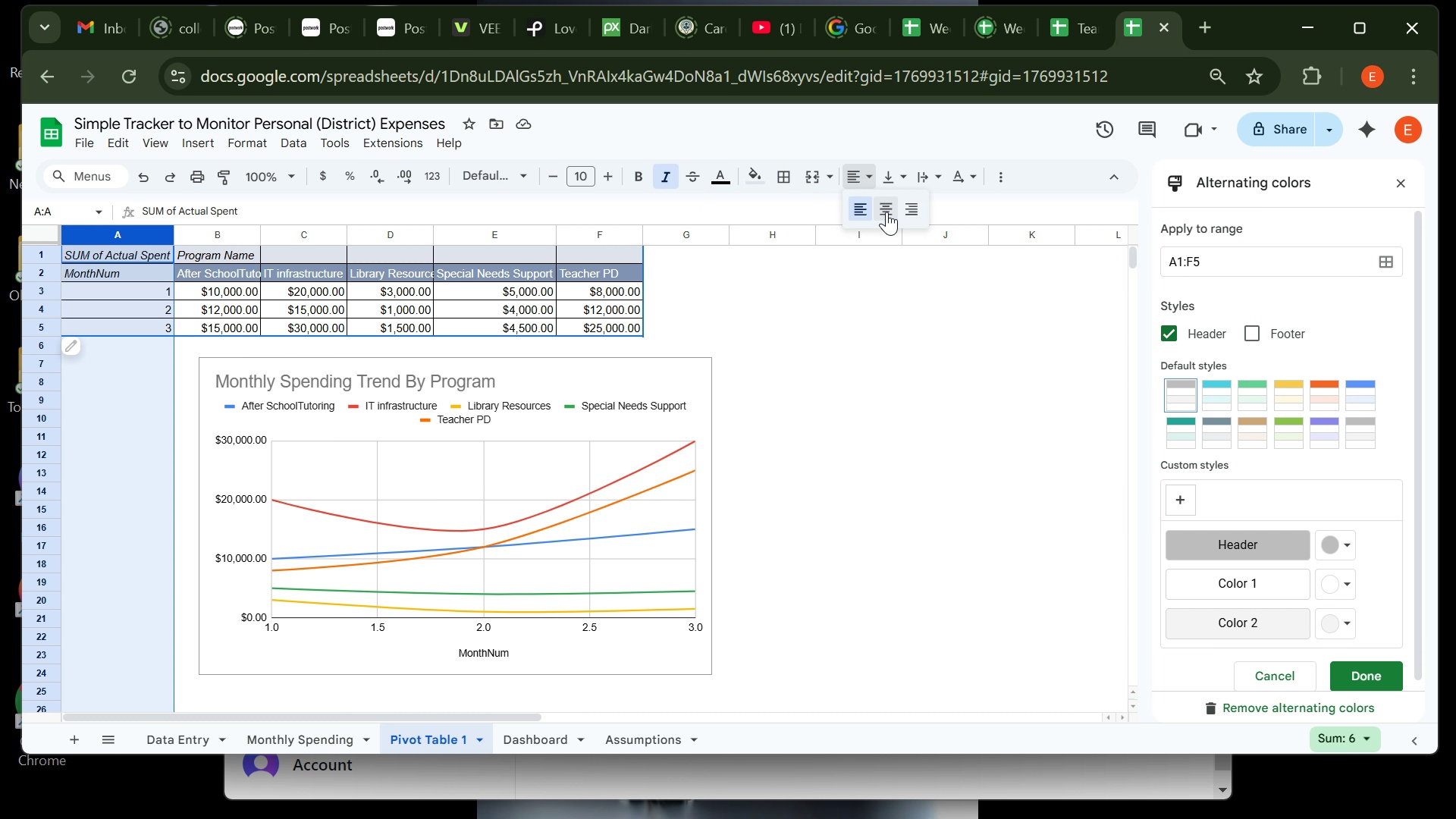 
left_click([886, 212])
 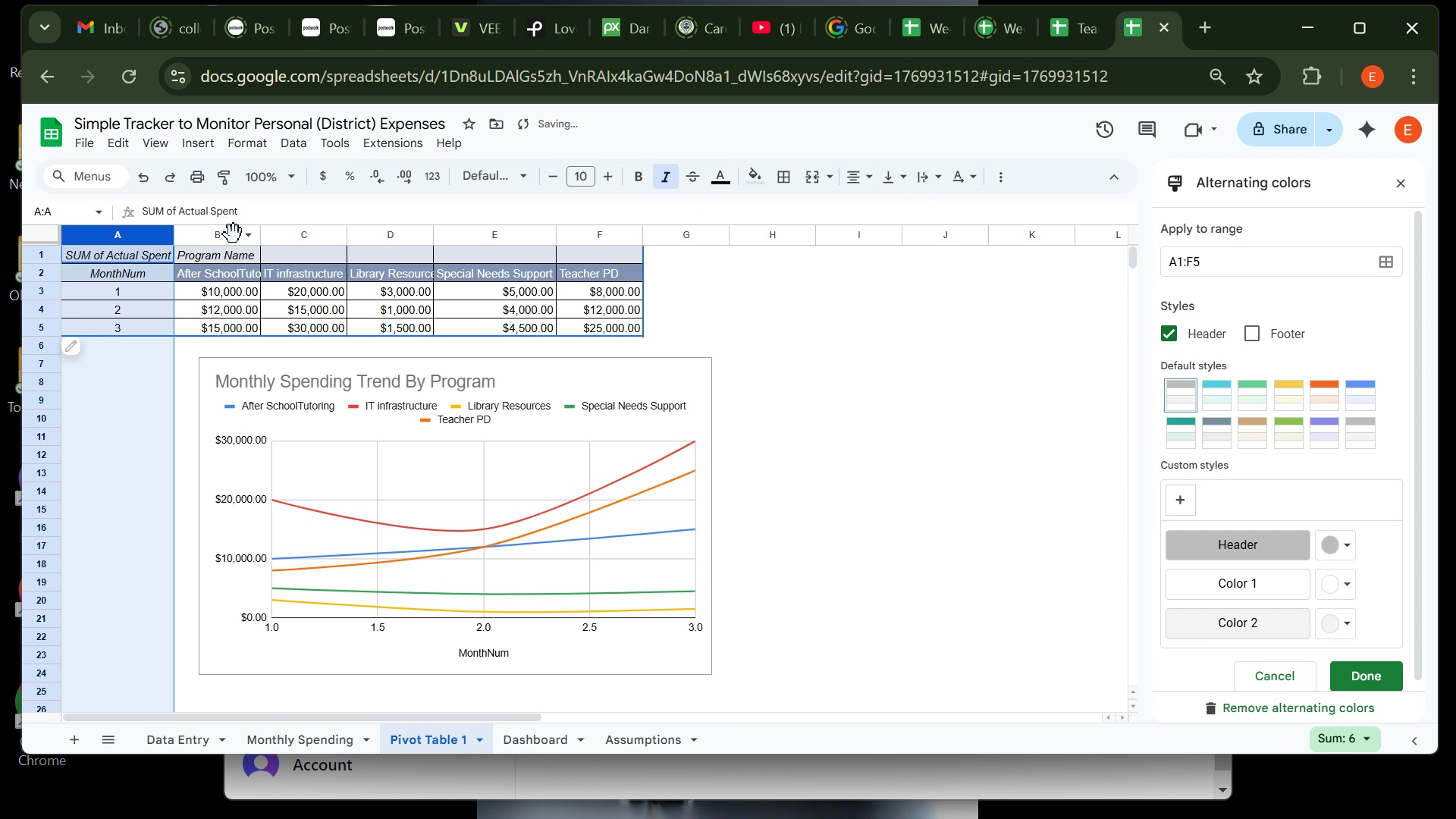 
left_click([234, 234])
 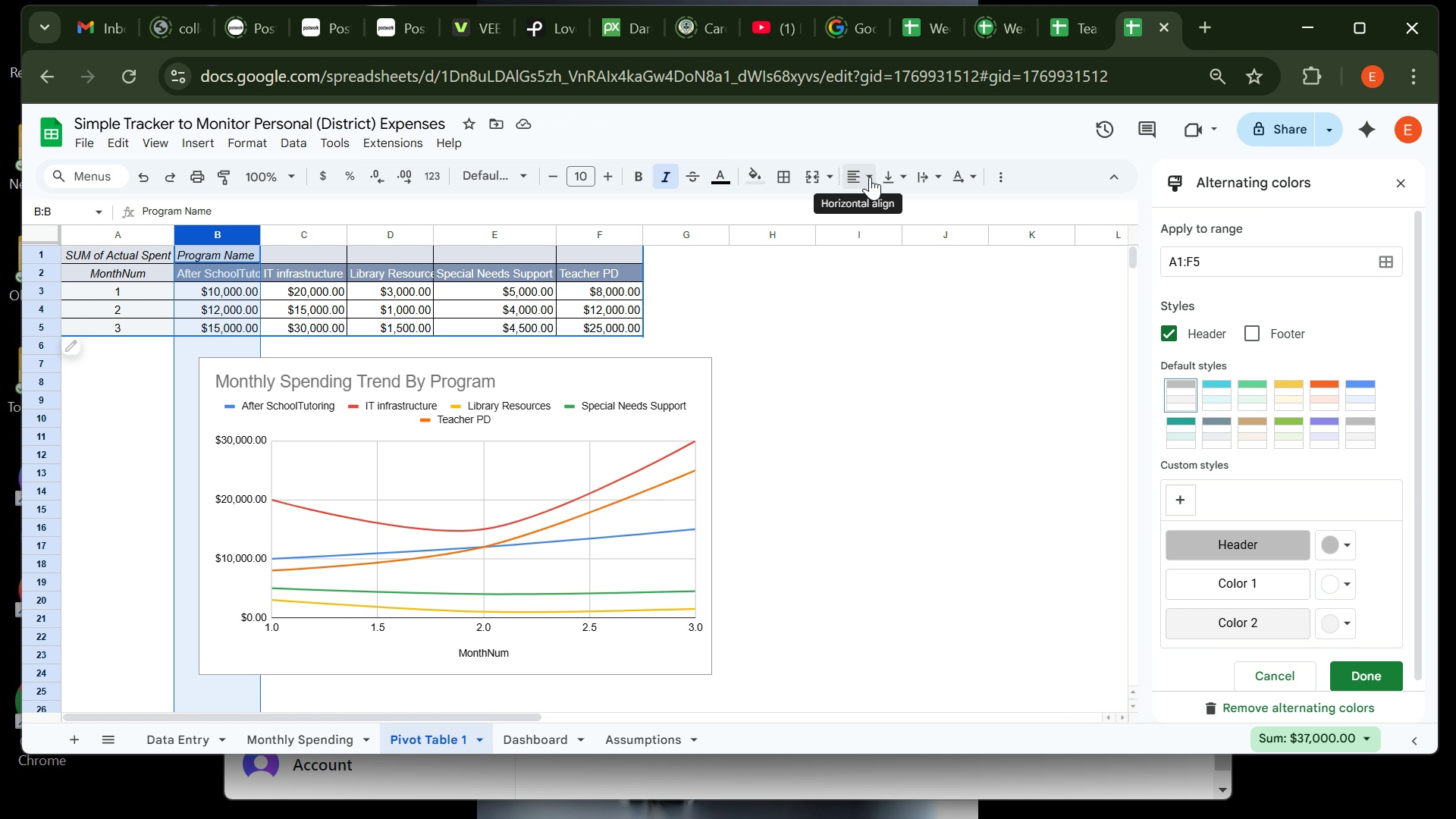 
wait(5.15)
 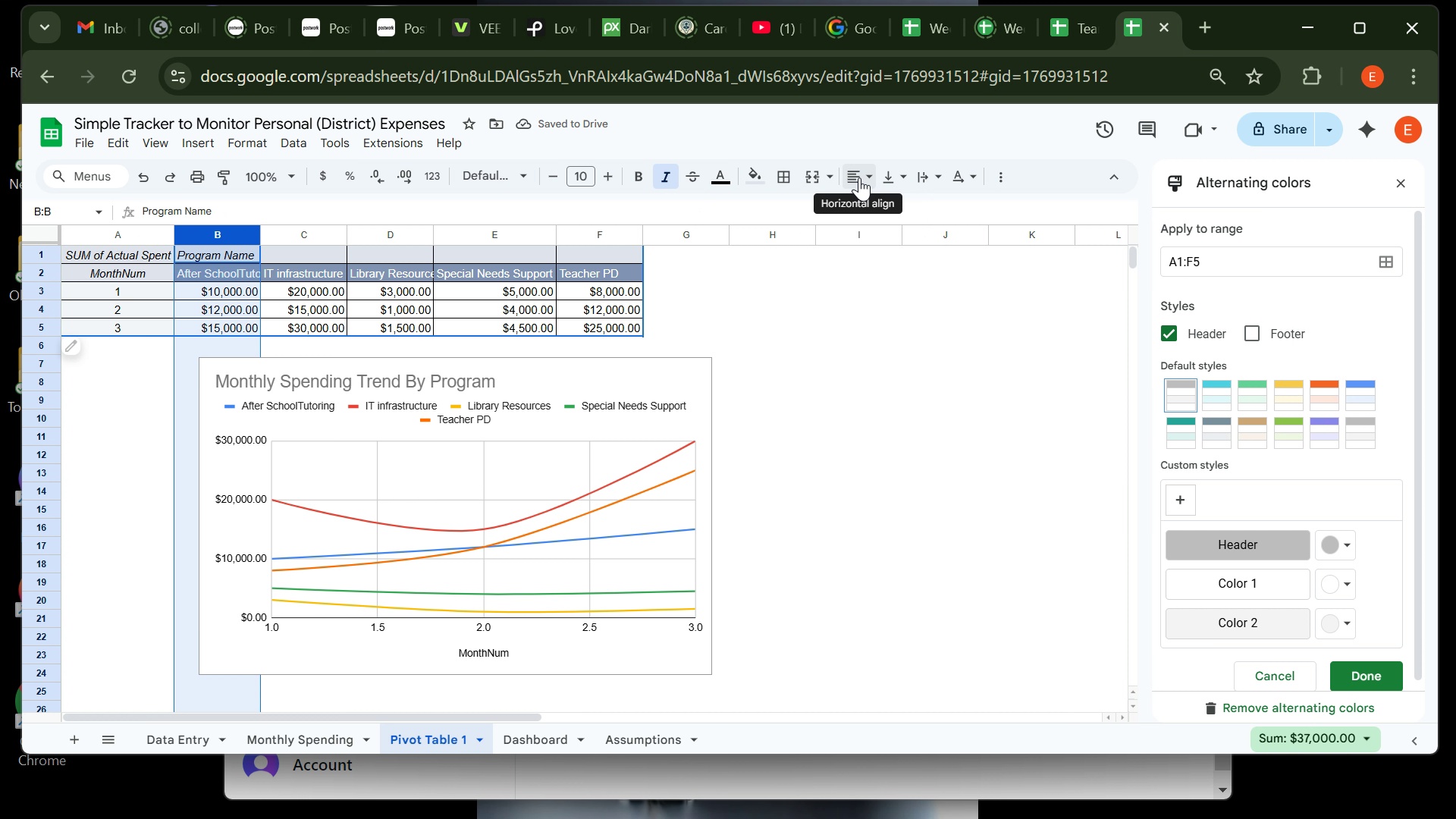 
left_click([870, 177])
 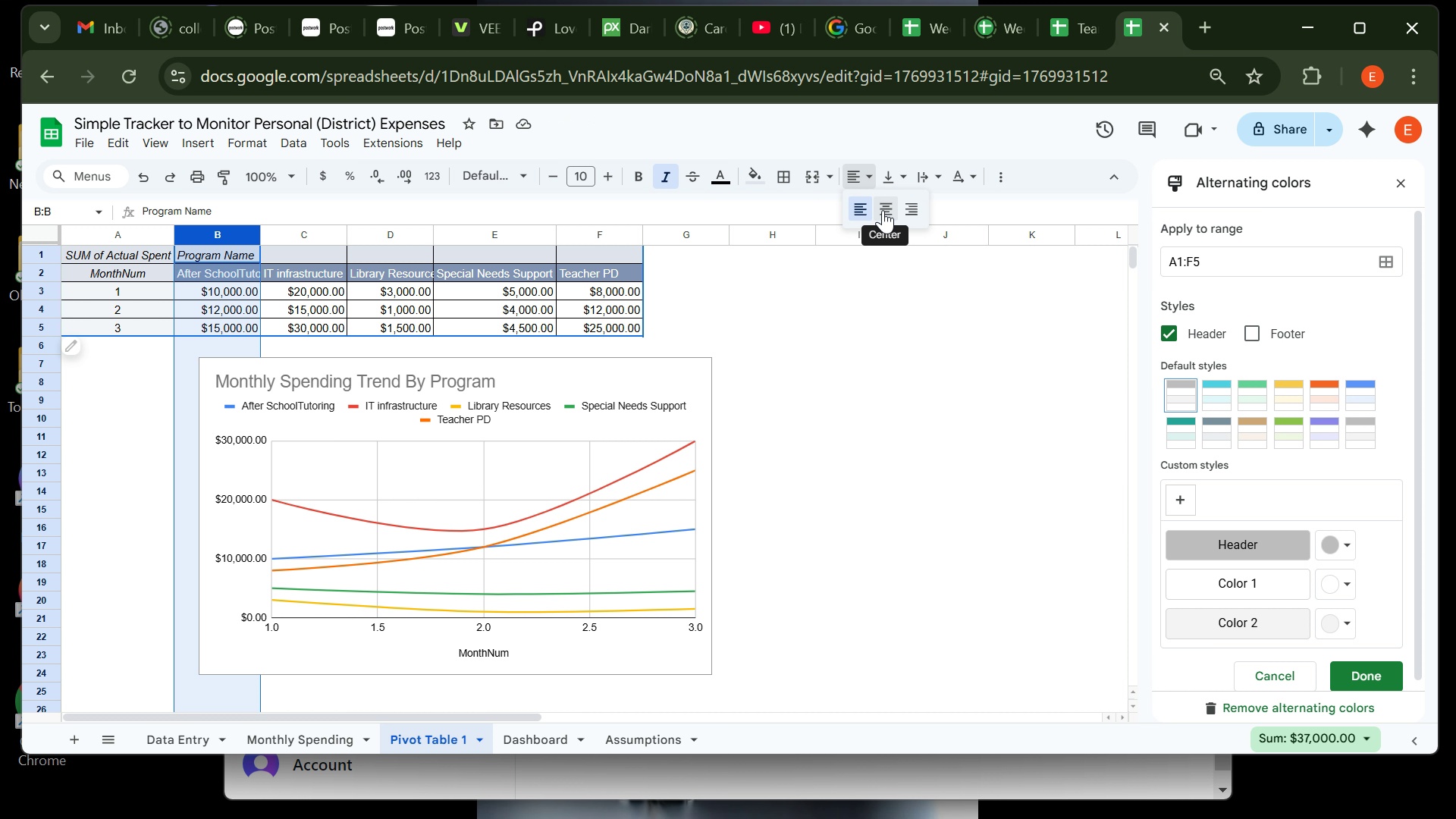 
left_click([883, 210])
 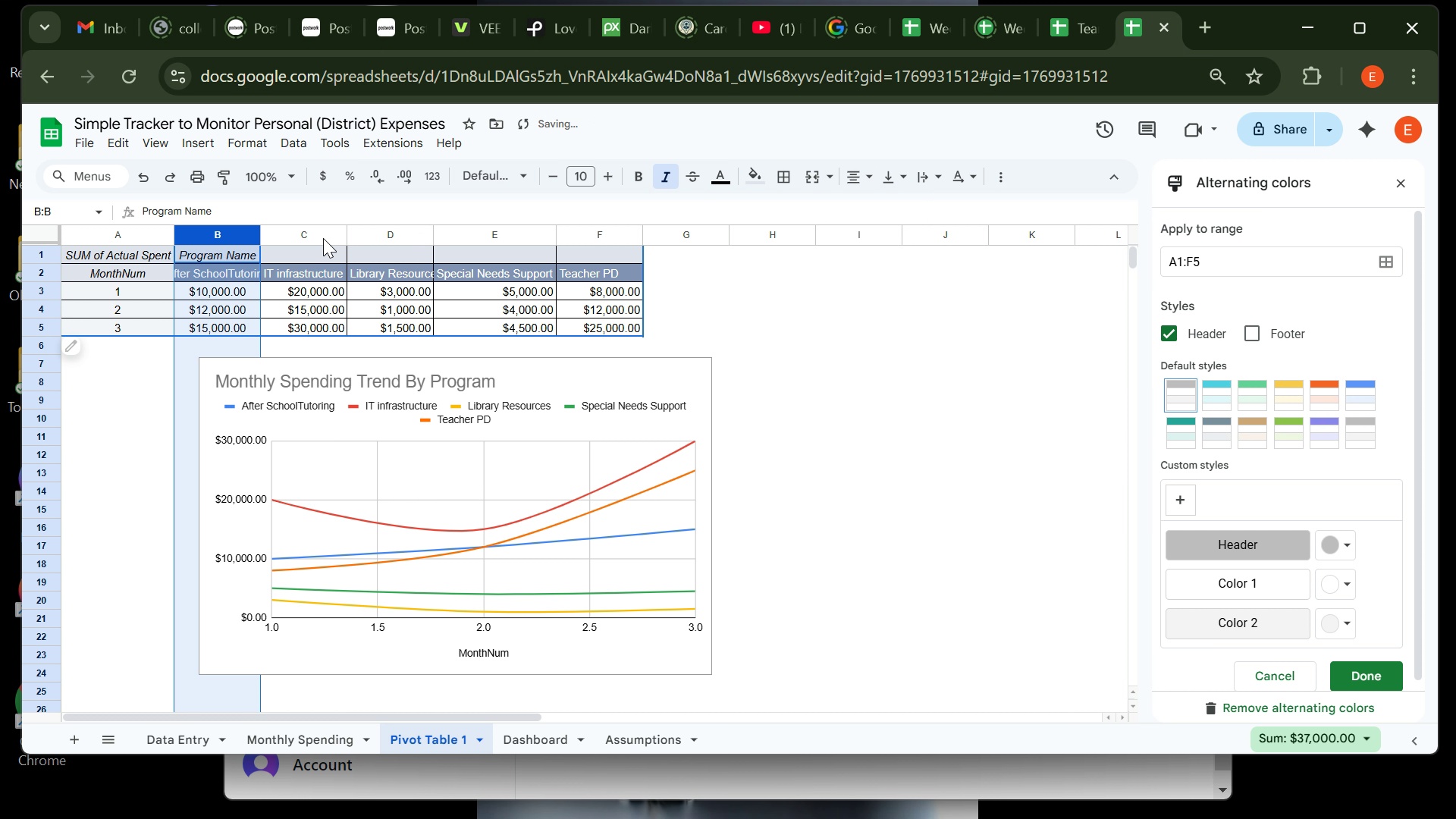 
left_click([323, 239])
 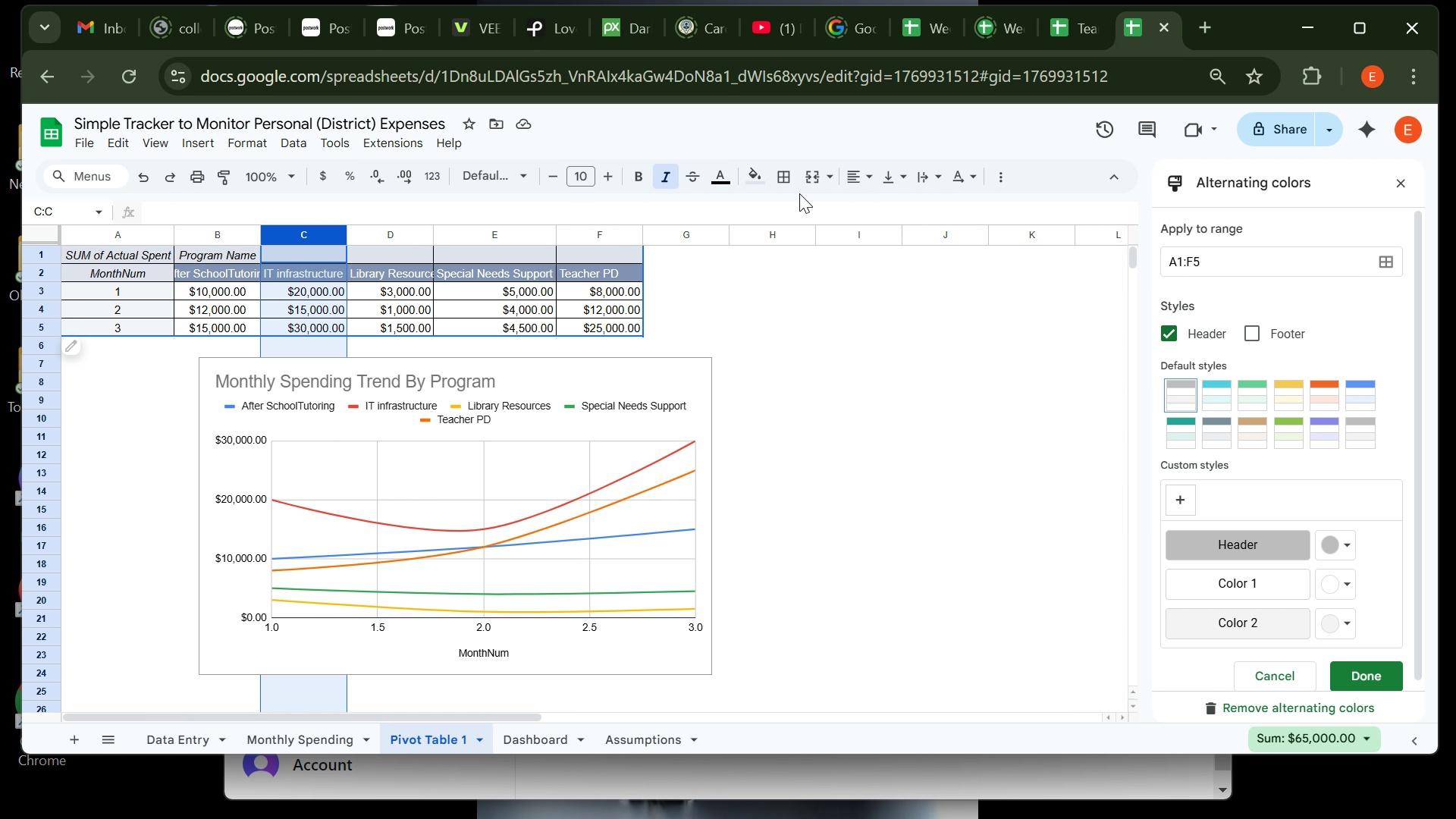 
left_click([868, 179])
 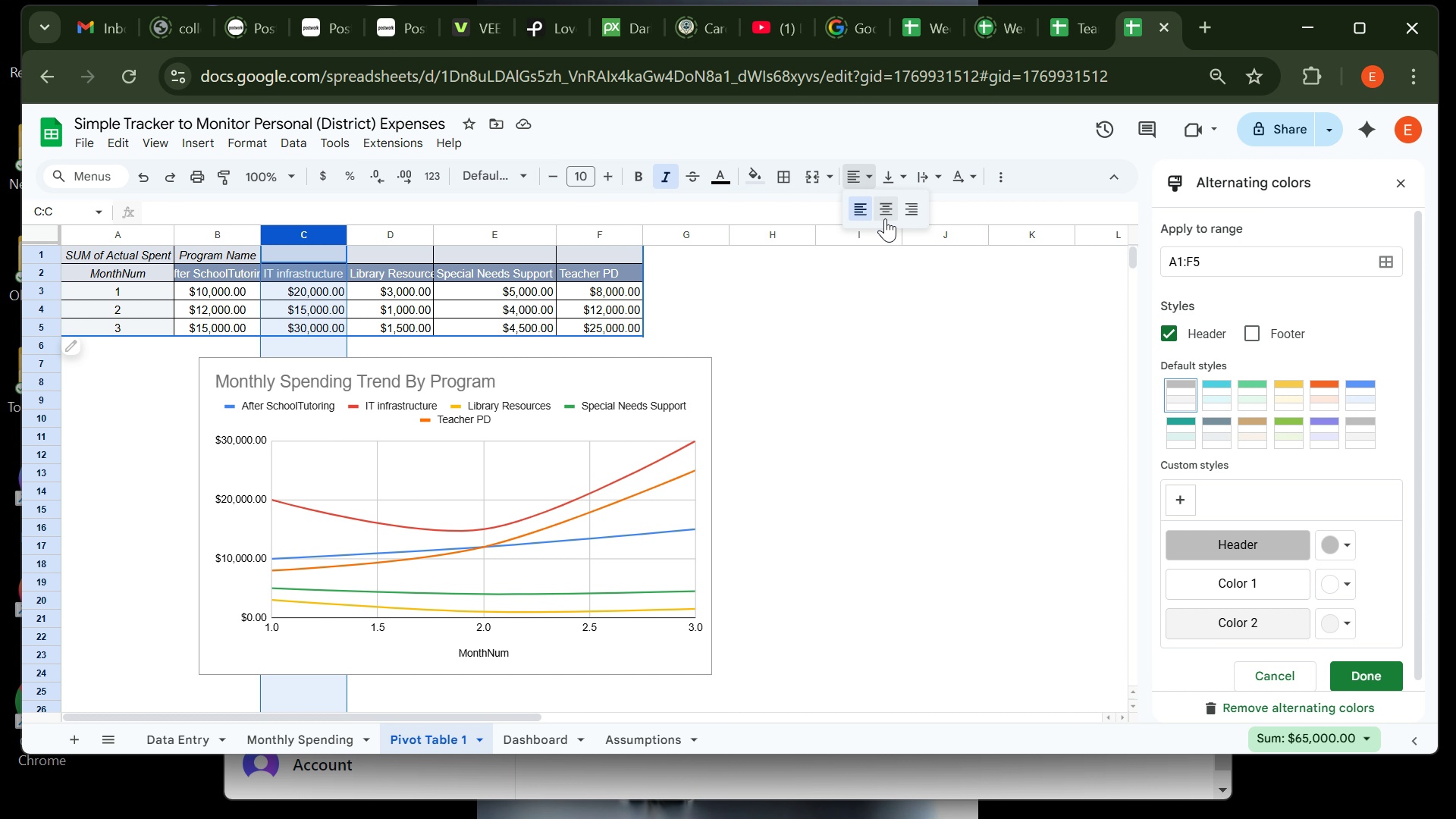 
left_click([885, 218])
 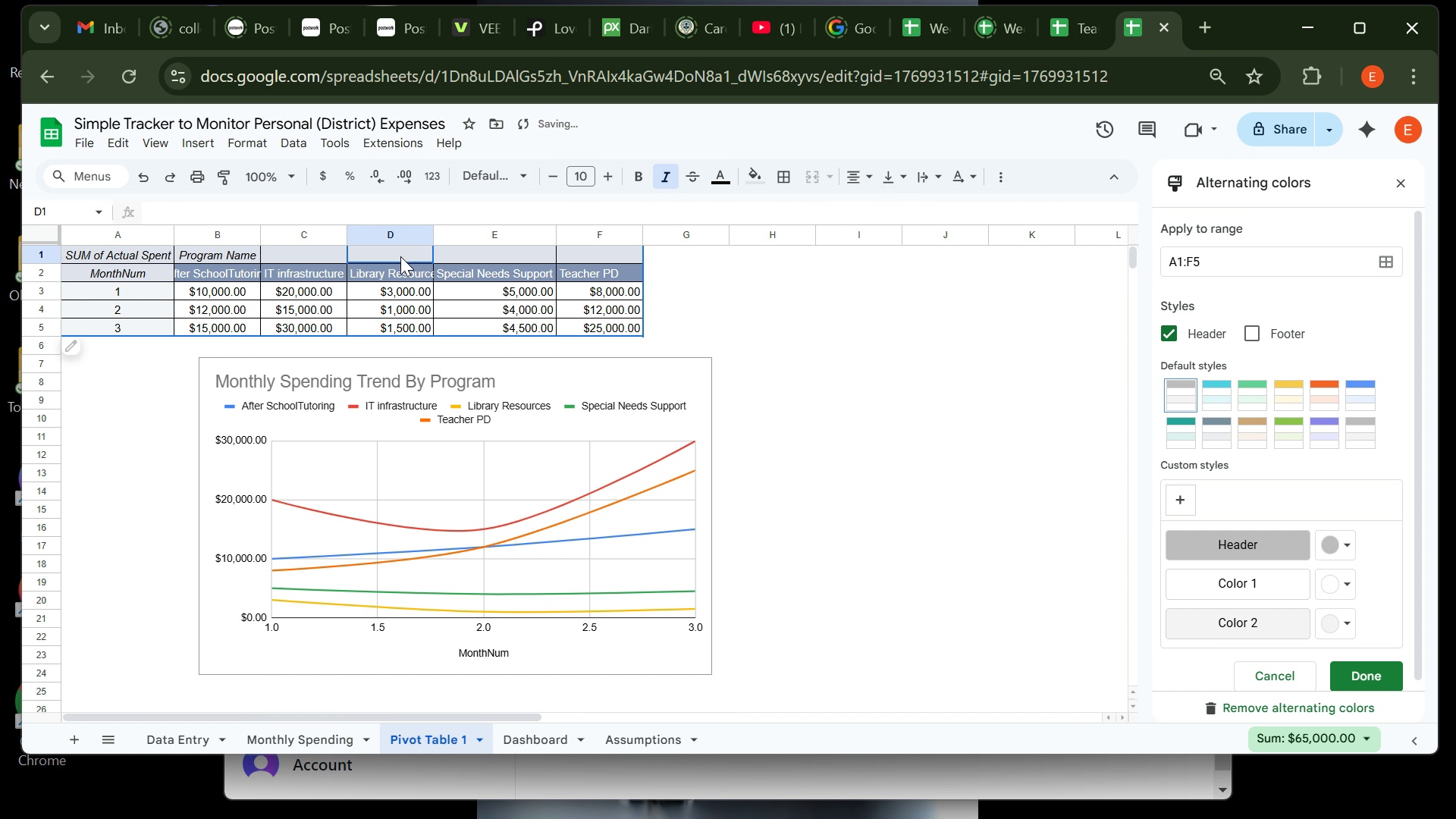 
left_click([400, 256])
 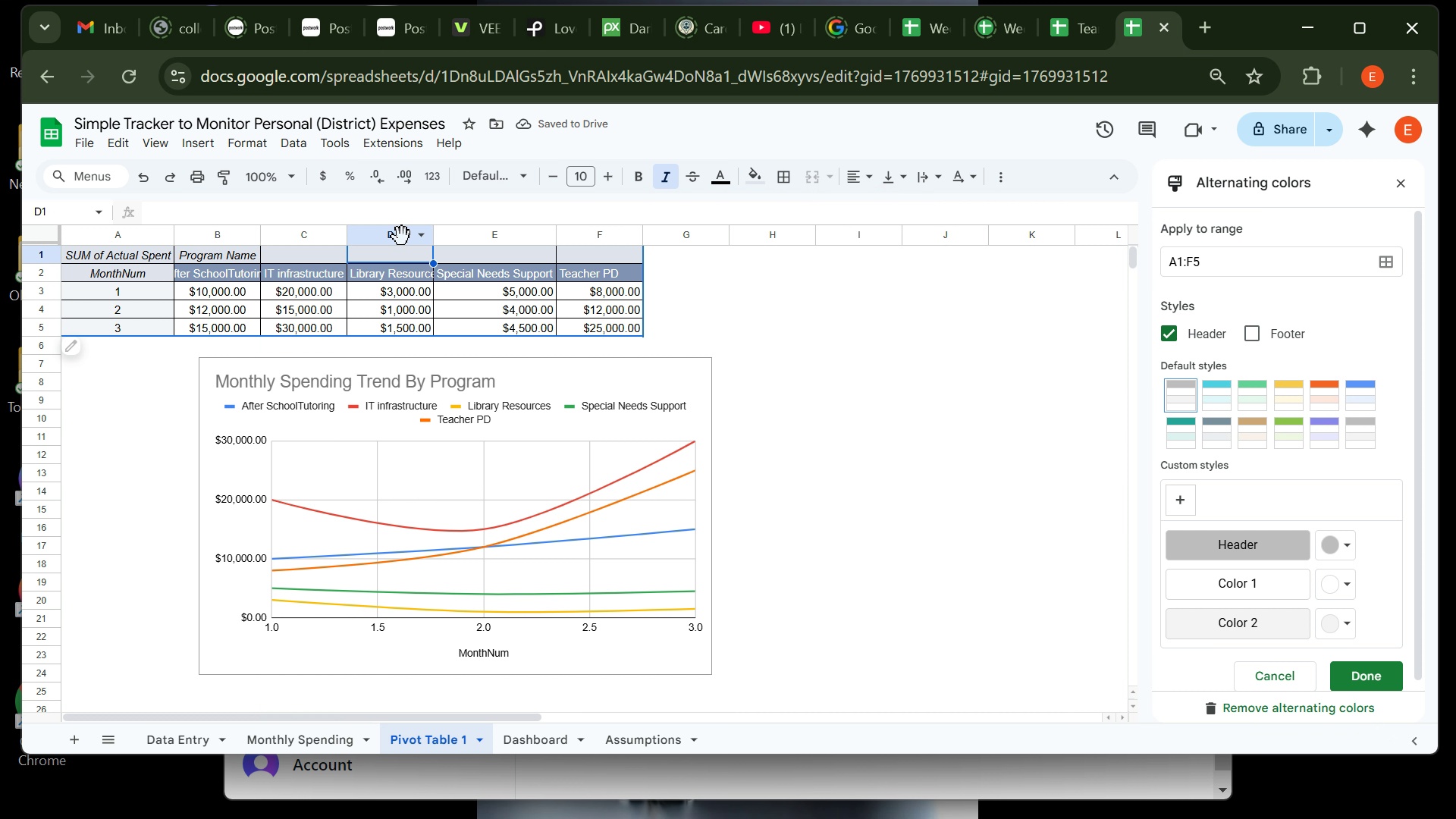 
left_click([402, 237])
 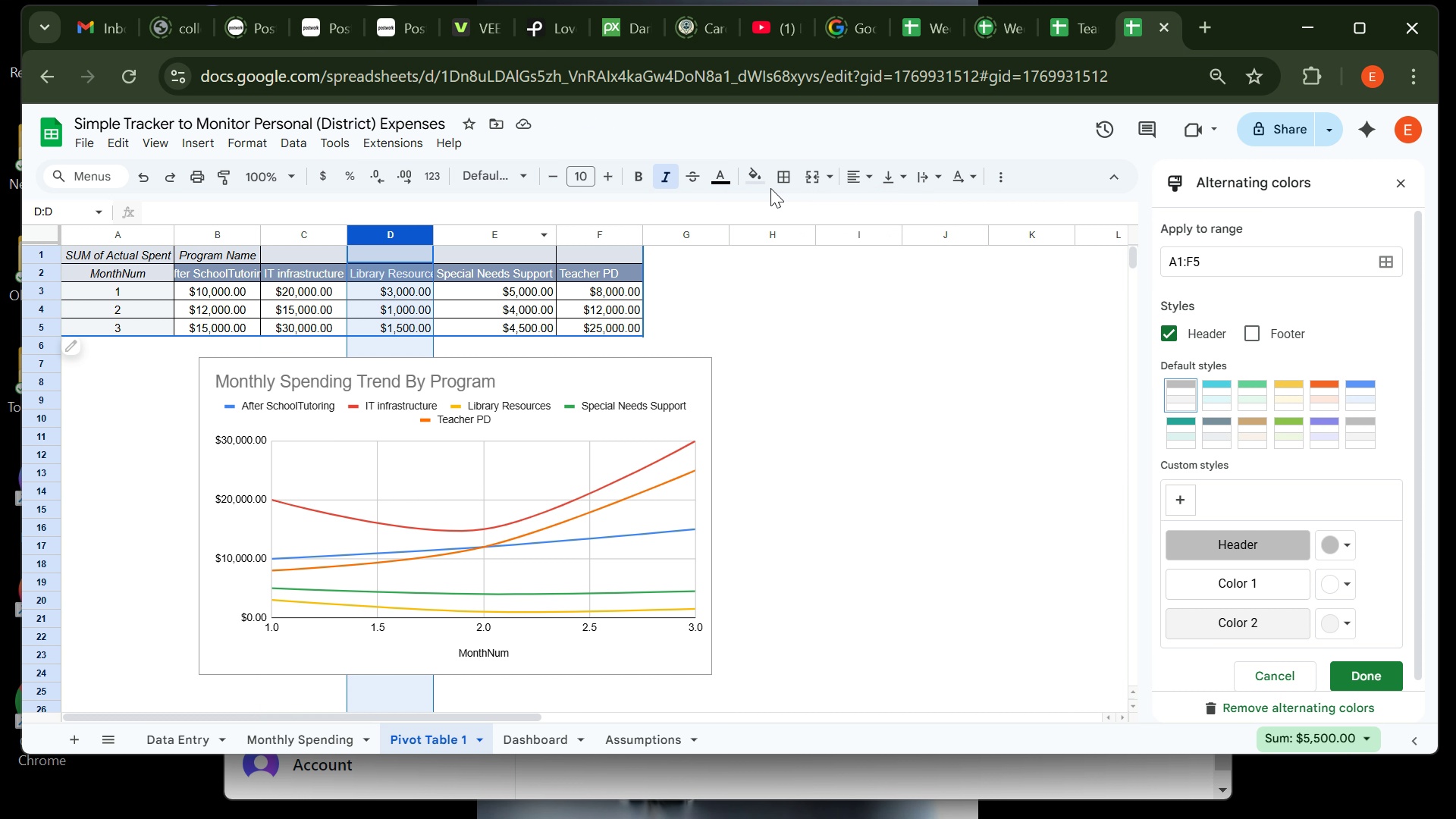 
wait(5.61)
 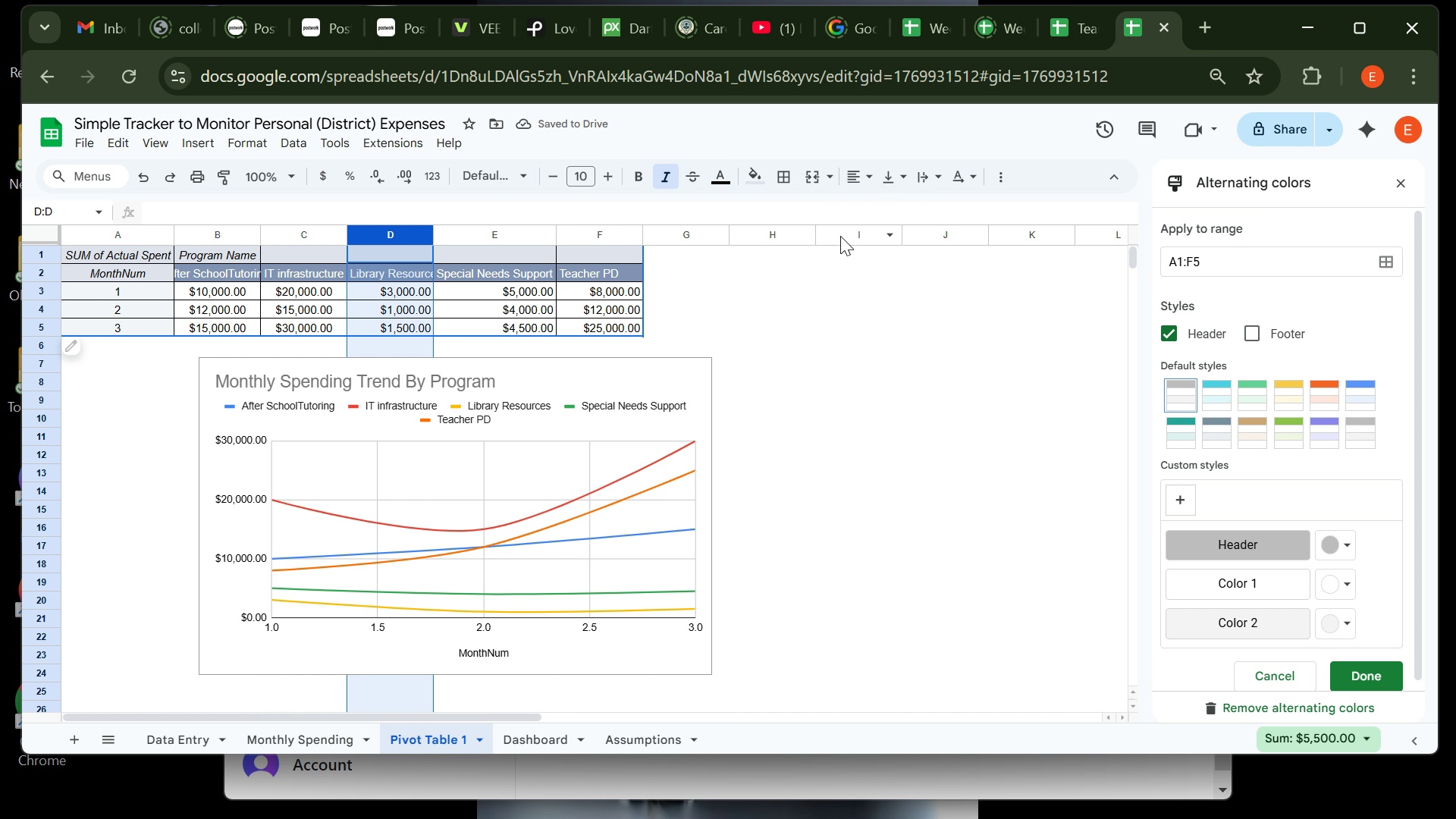 
left_click([868, 177])
 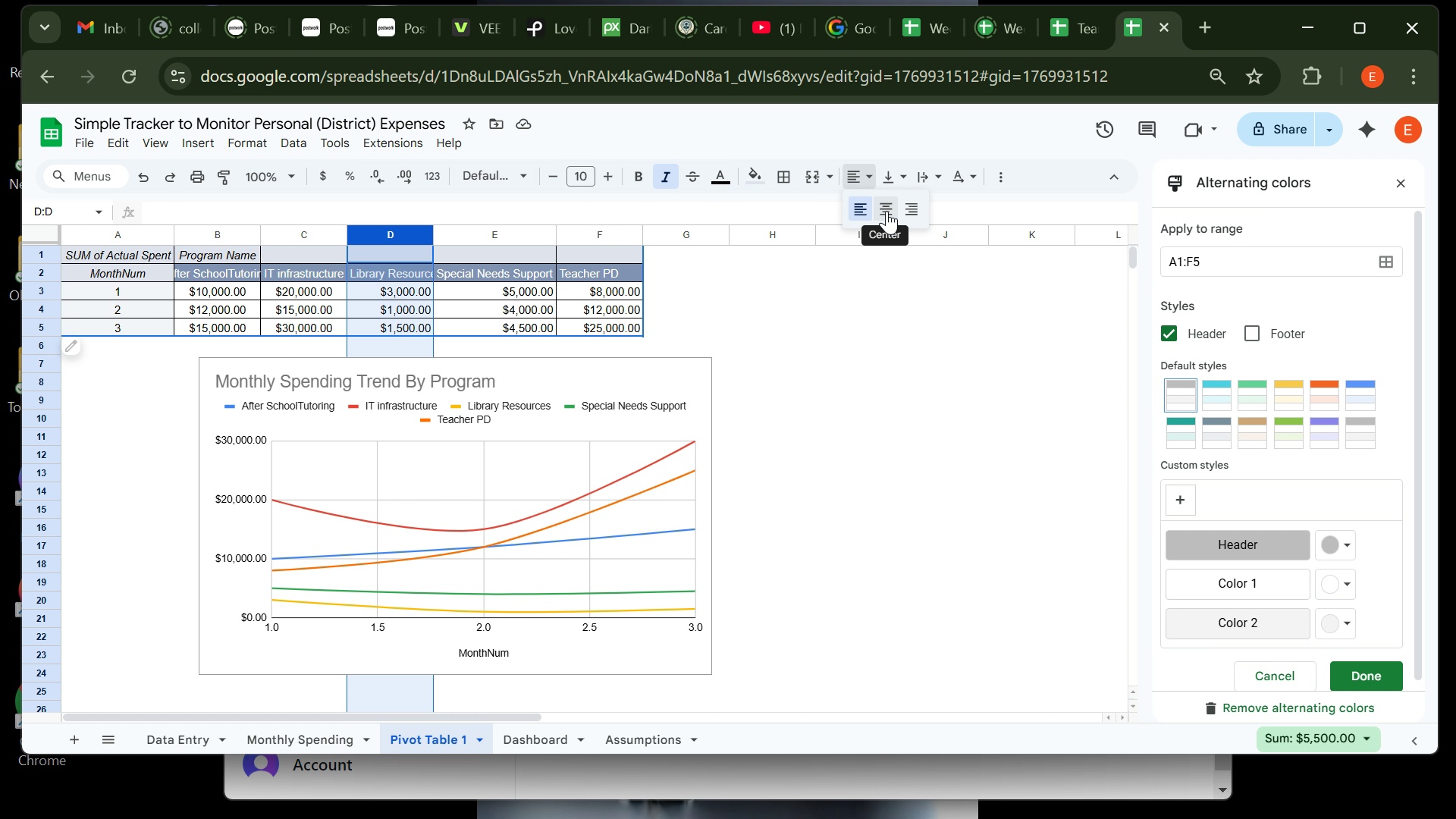 
left_click([886, 211])
 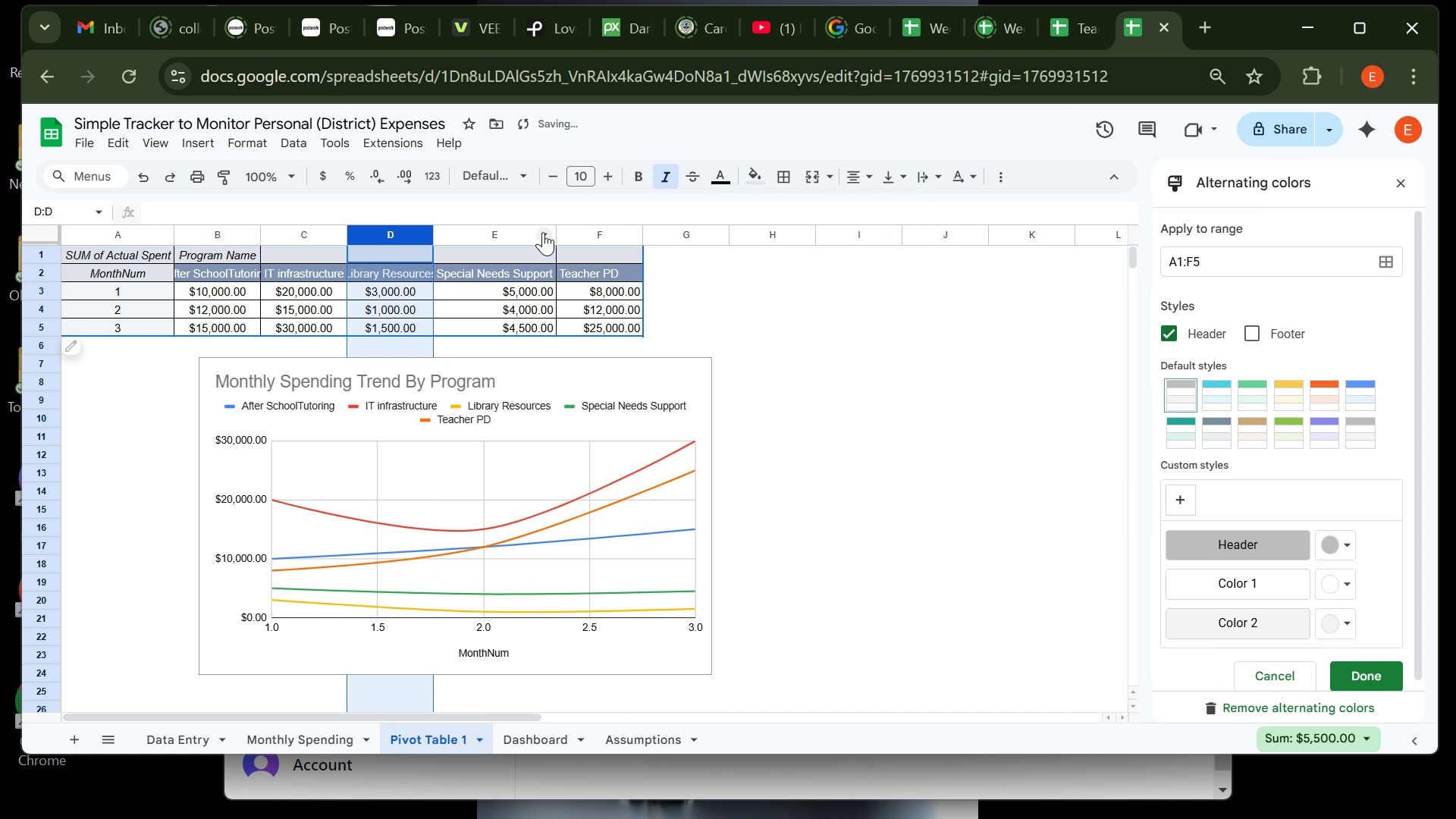 
left_click([543, 232])
 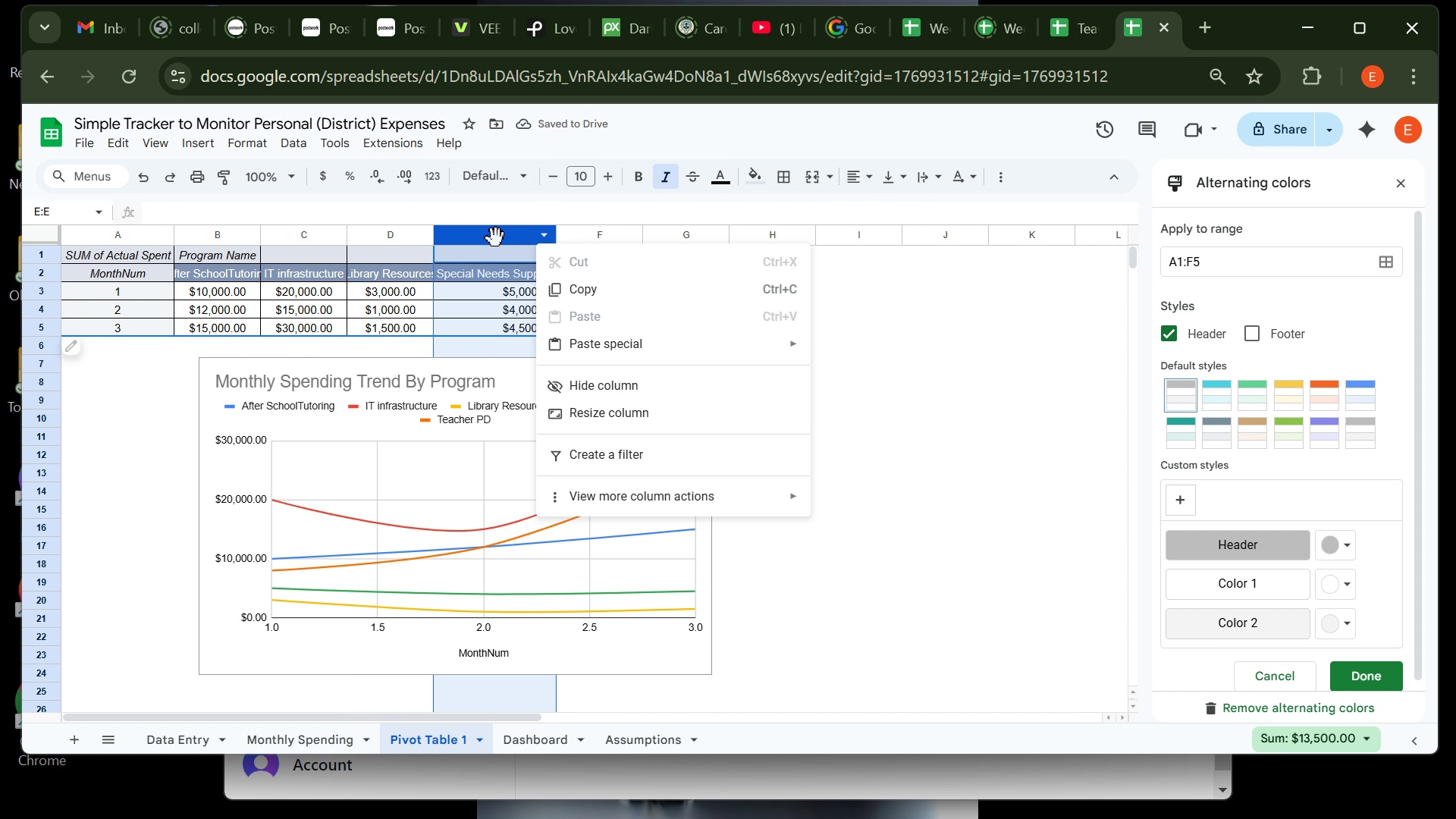 
left_click([497, 240])
 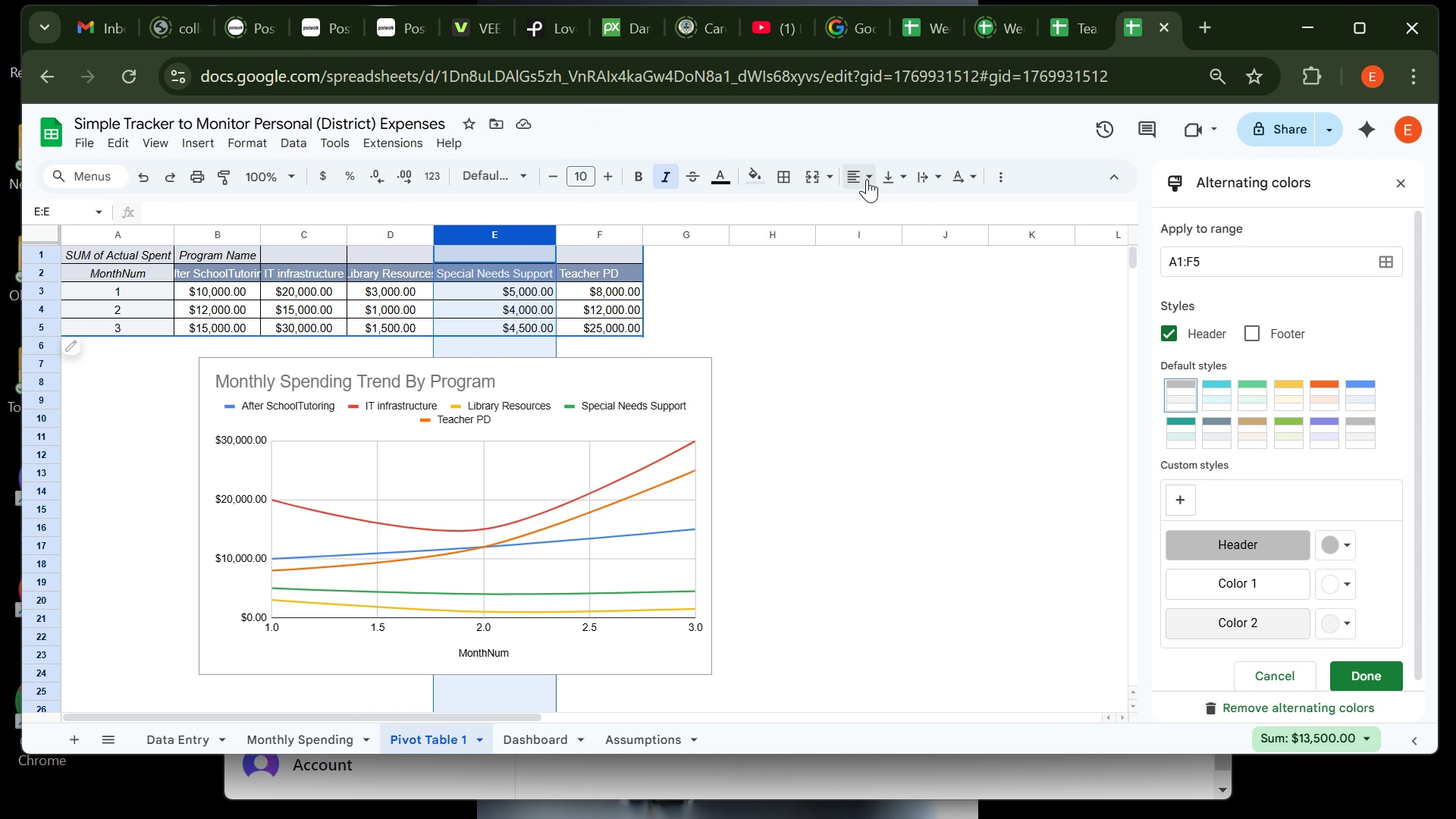 
left_click([867, 179])
 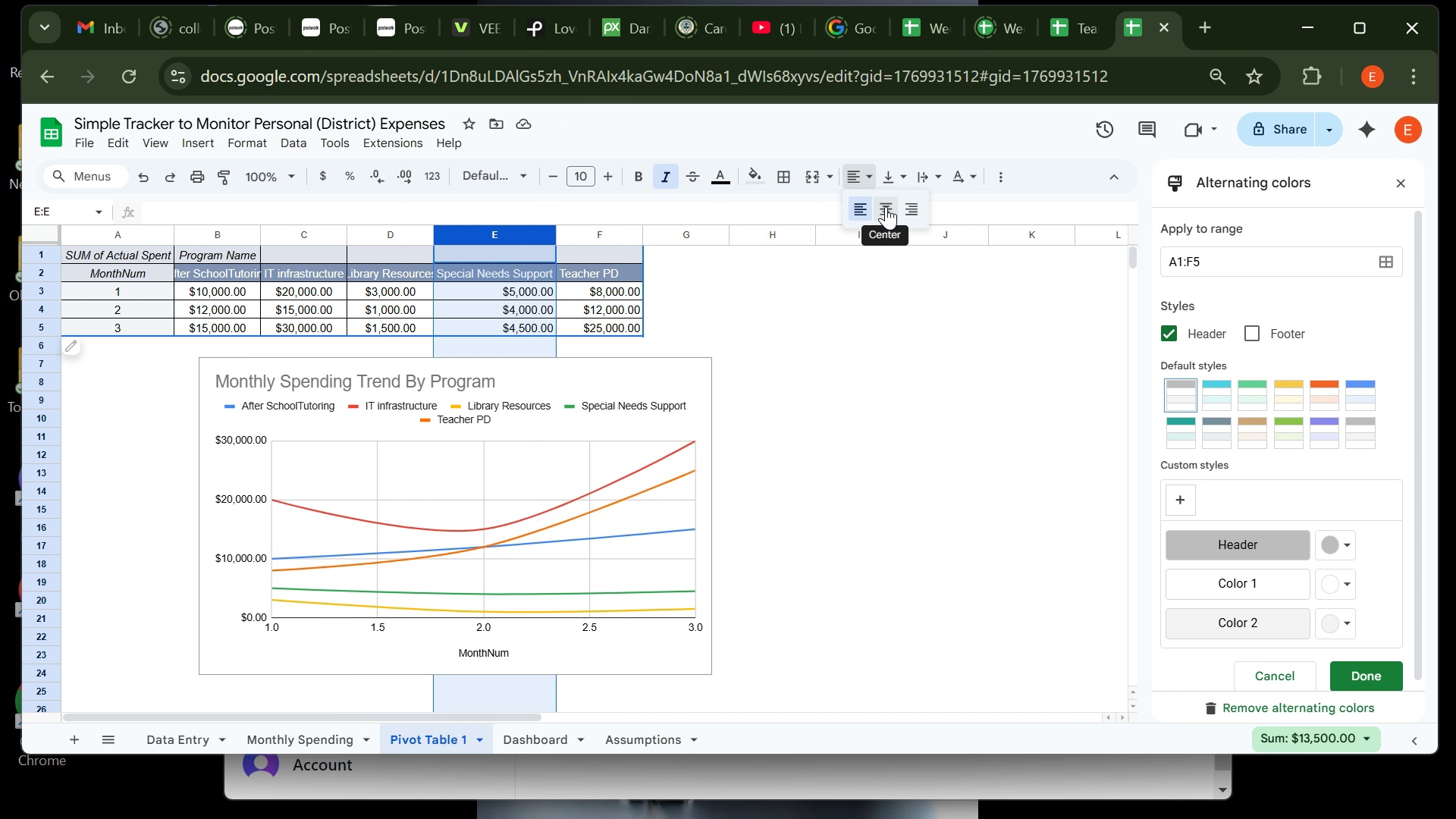 
left_click([886, 206])
 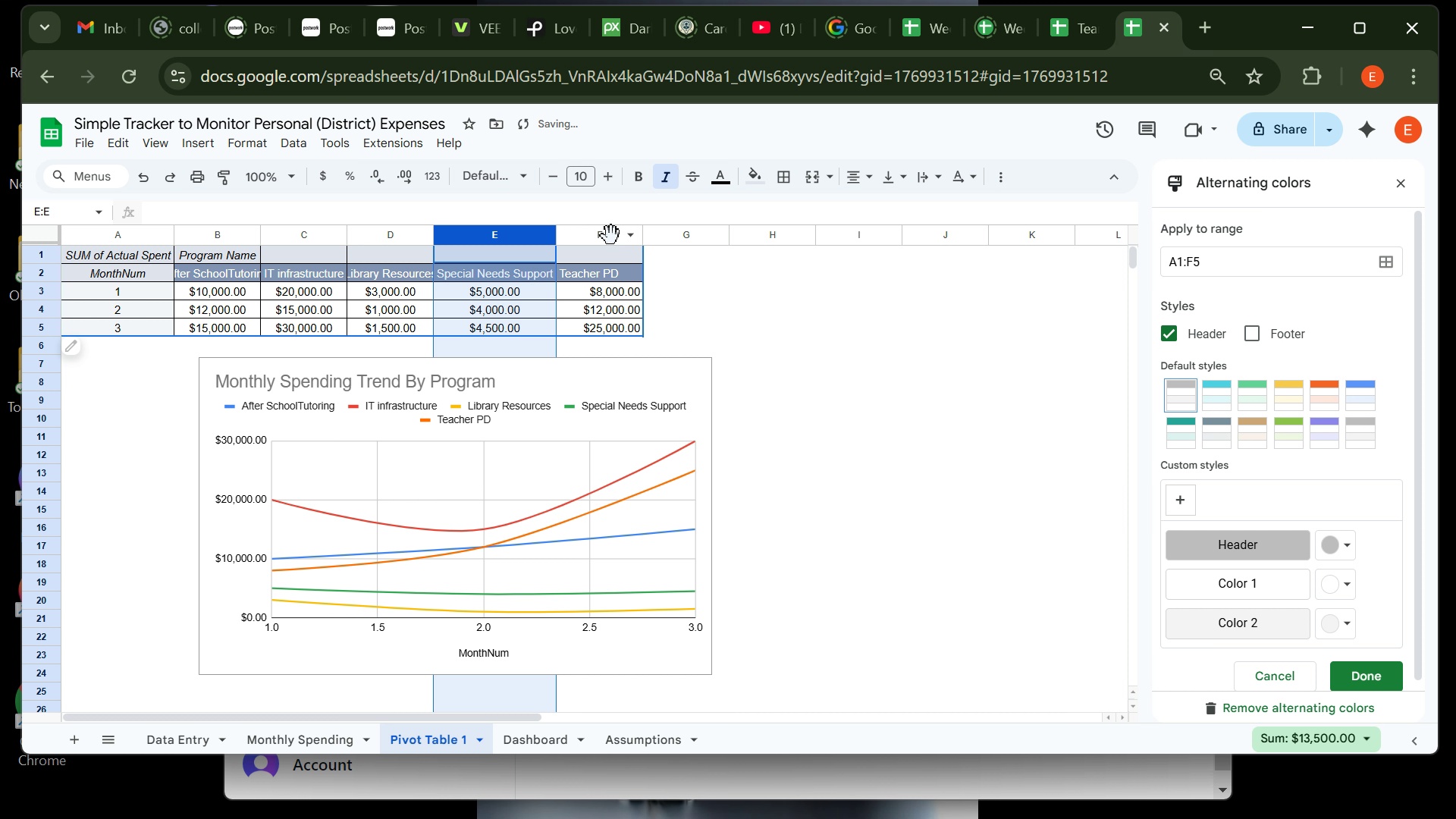 
left_click([611, 236])
 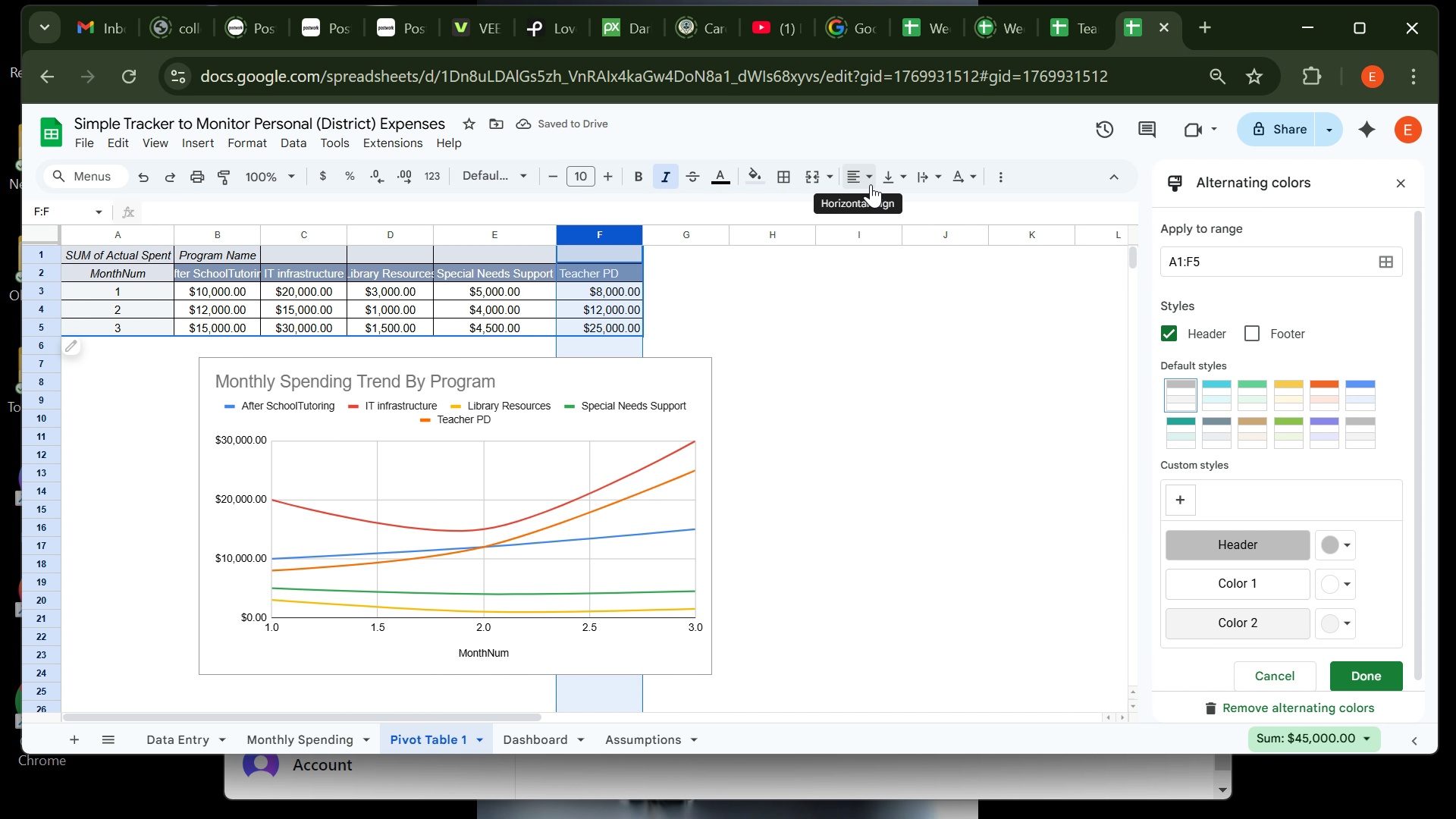 
left_click([871, 184])
 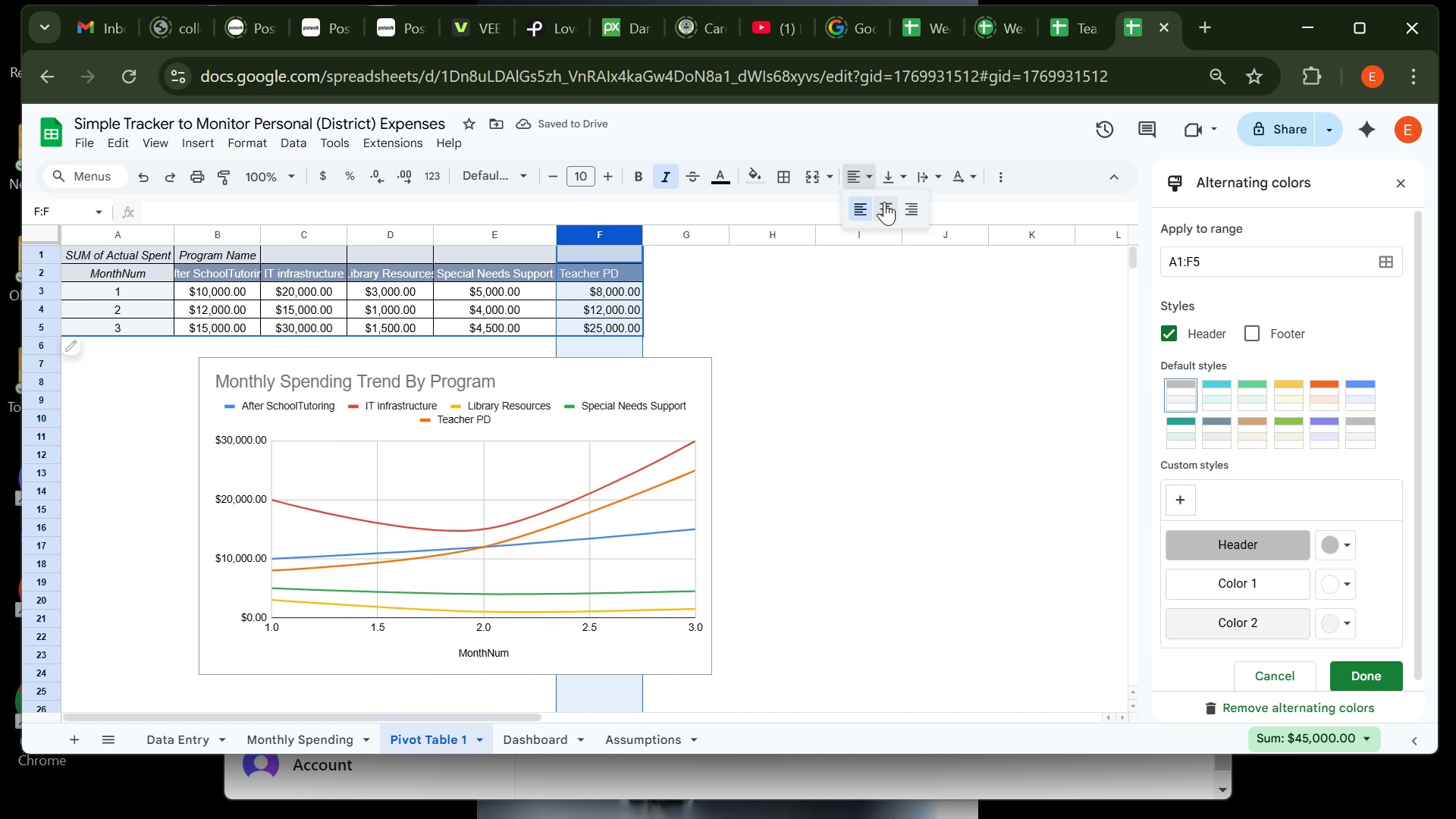 
left_click([884, 202])
 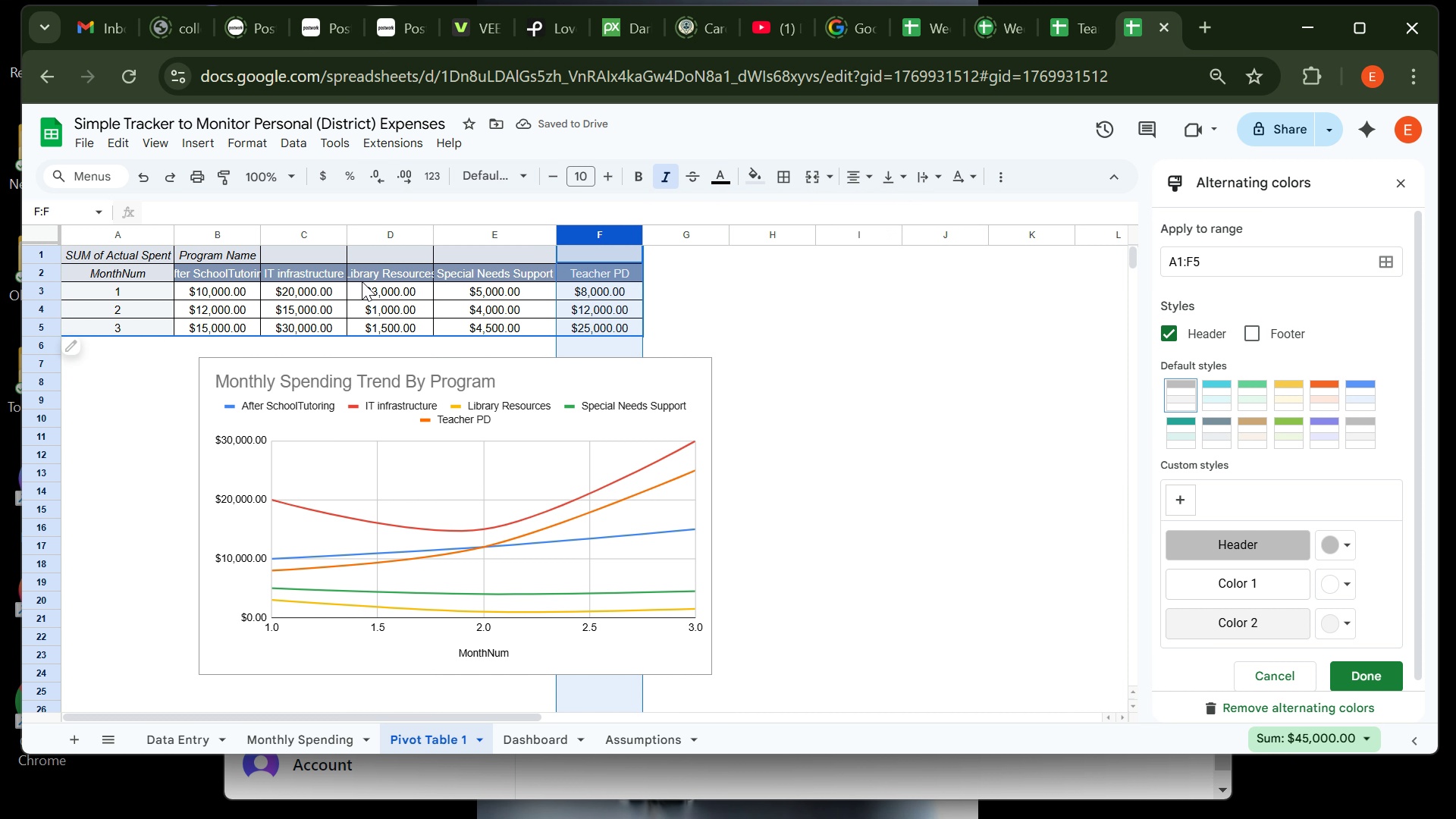 
left_click([352, 268])
 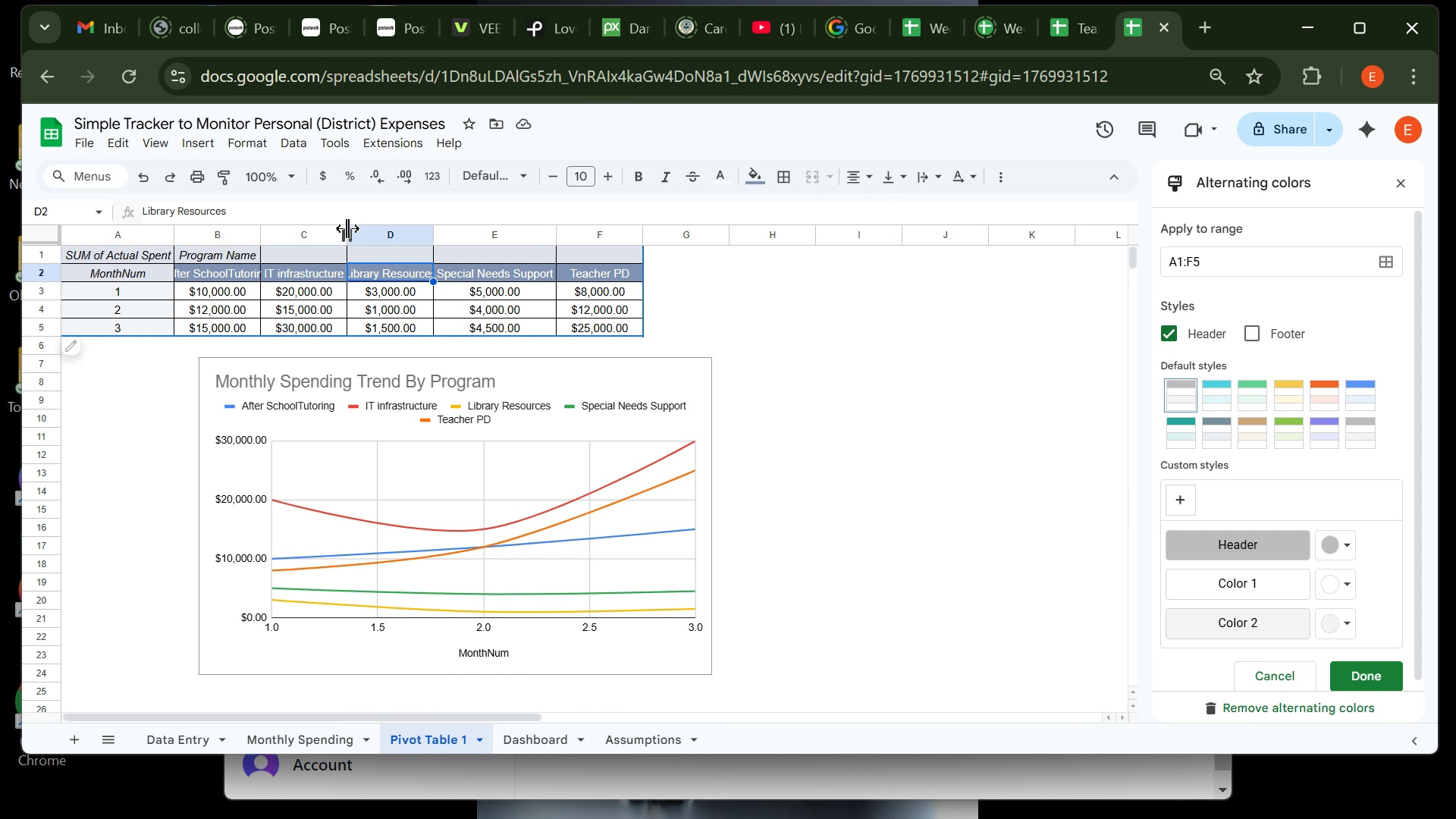 
left_click([347, 230])
 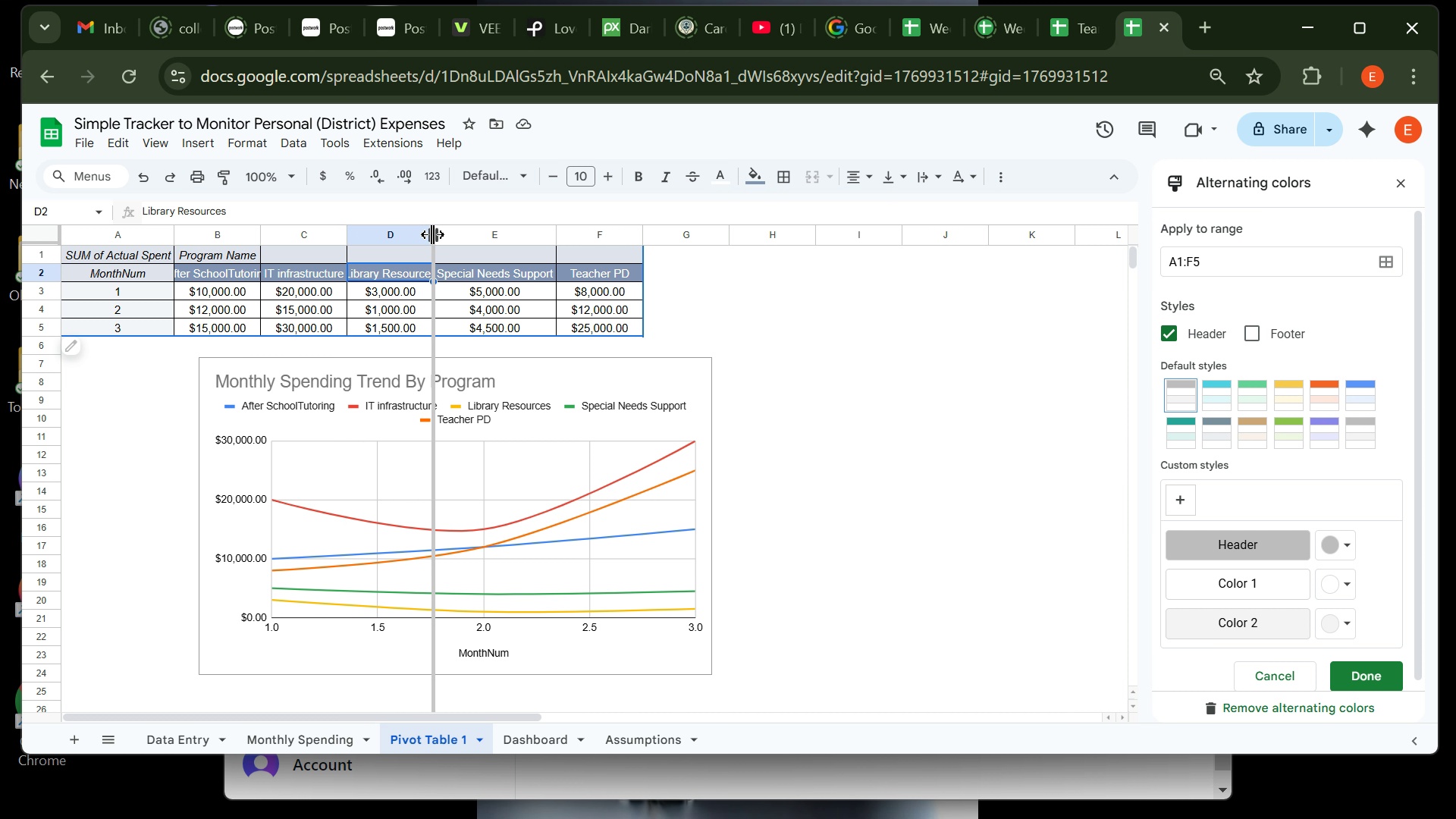 
double_click([432, 234])
 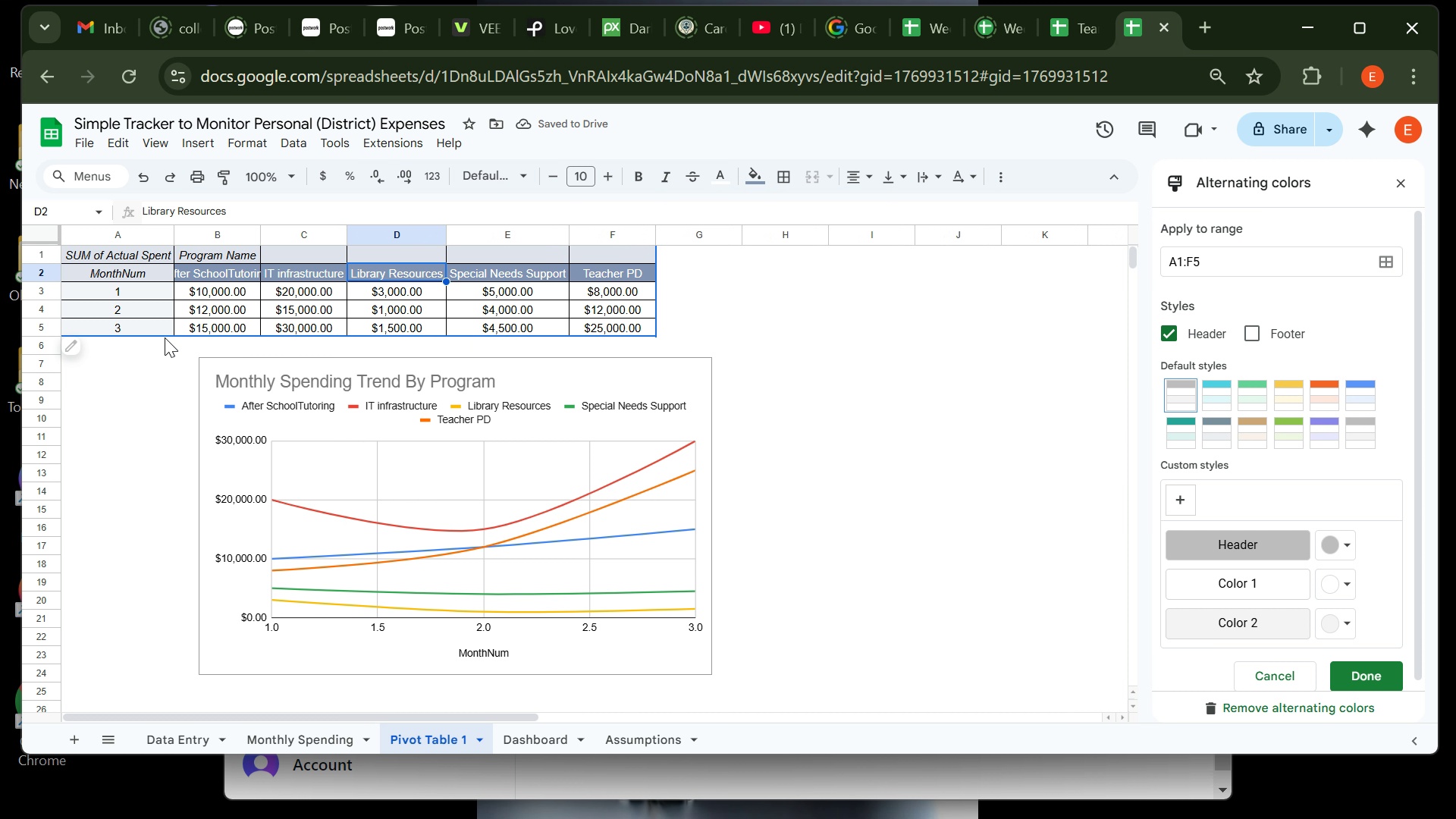 
left_click([171, 316])
 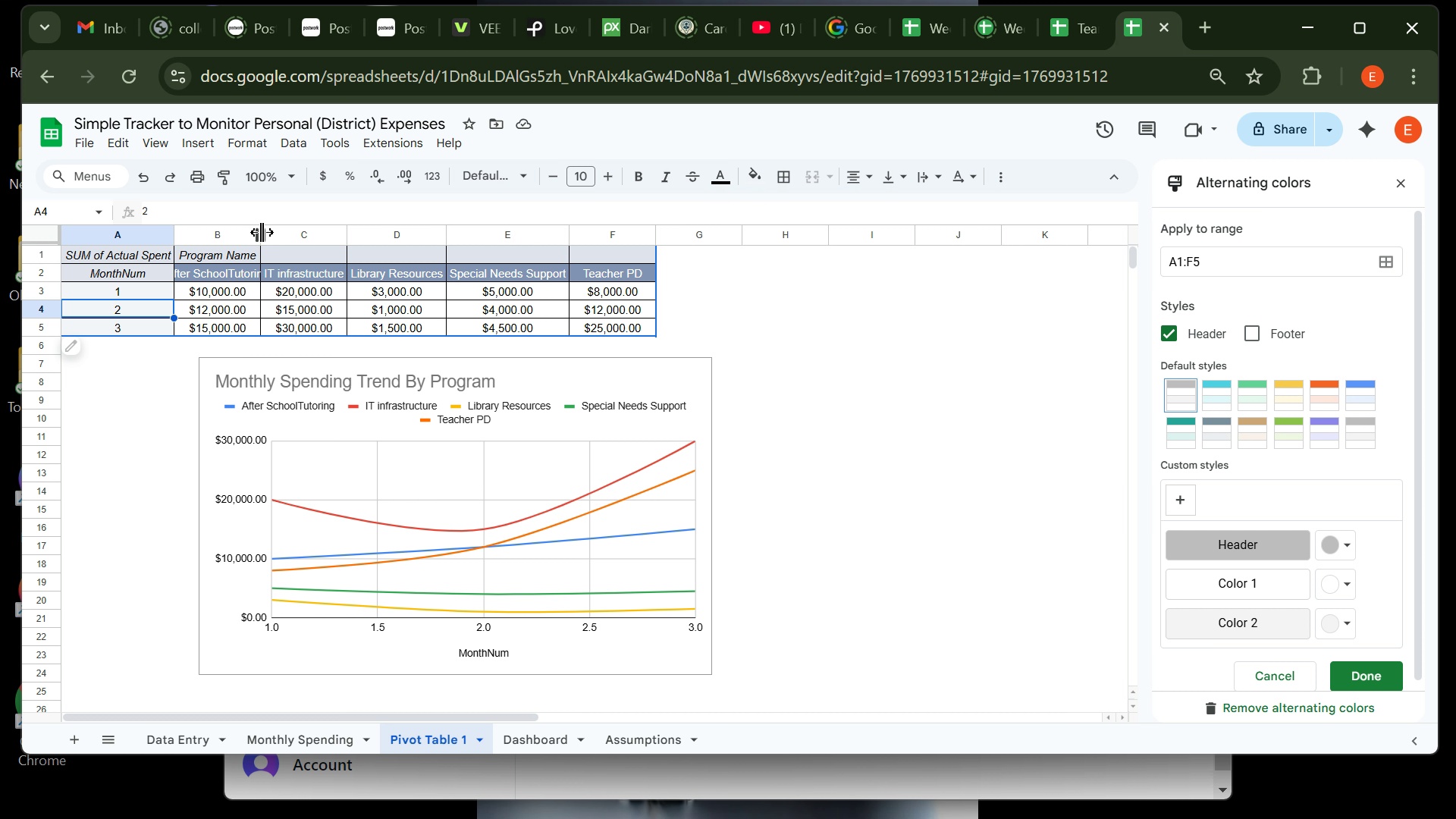 
double_click([262, 232])
 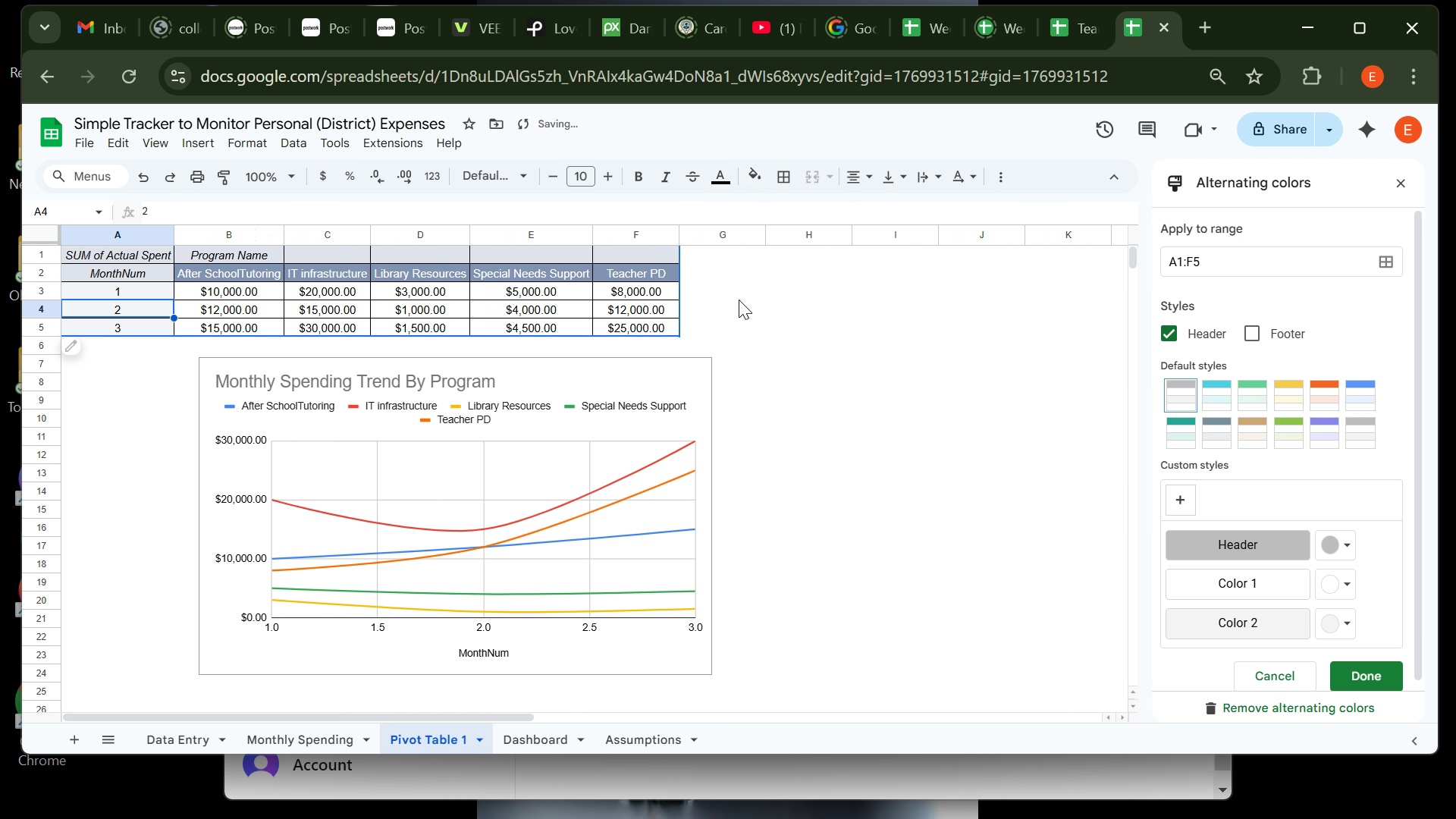 
left_click([739, 300])
 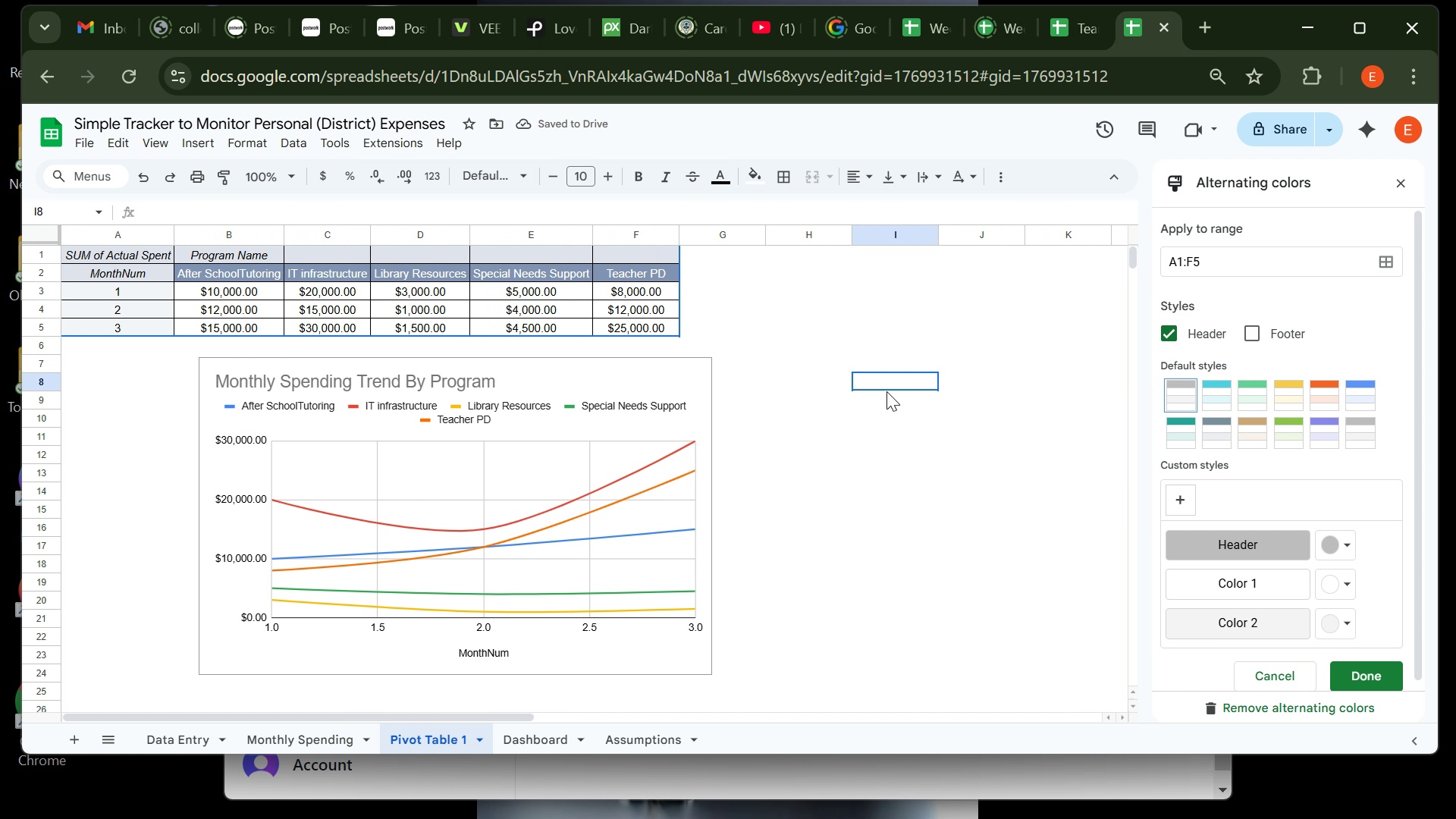 
left_click([886, 391])
 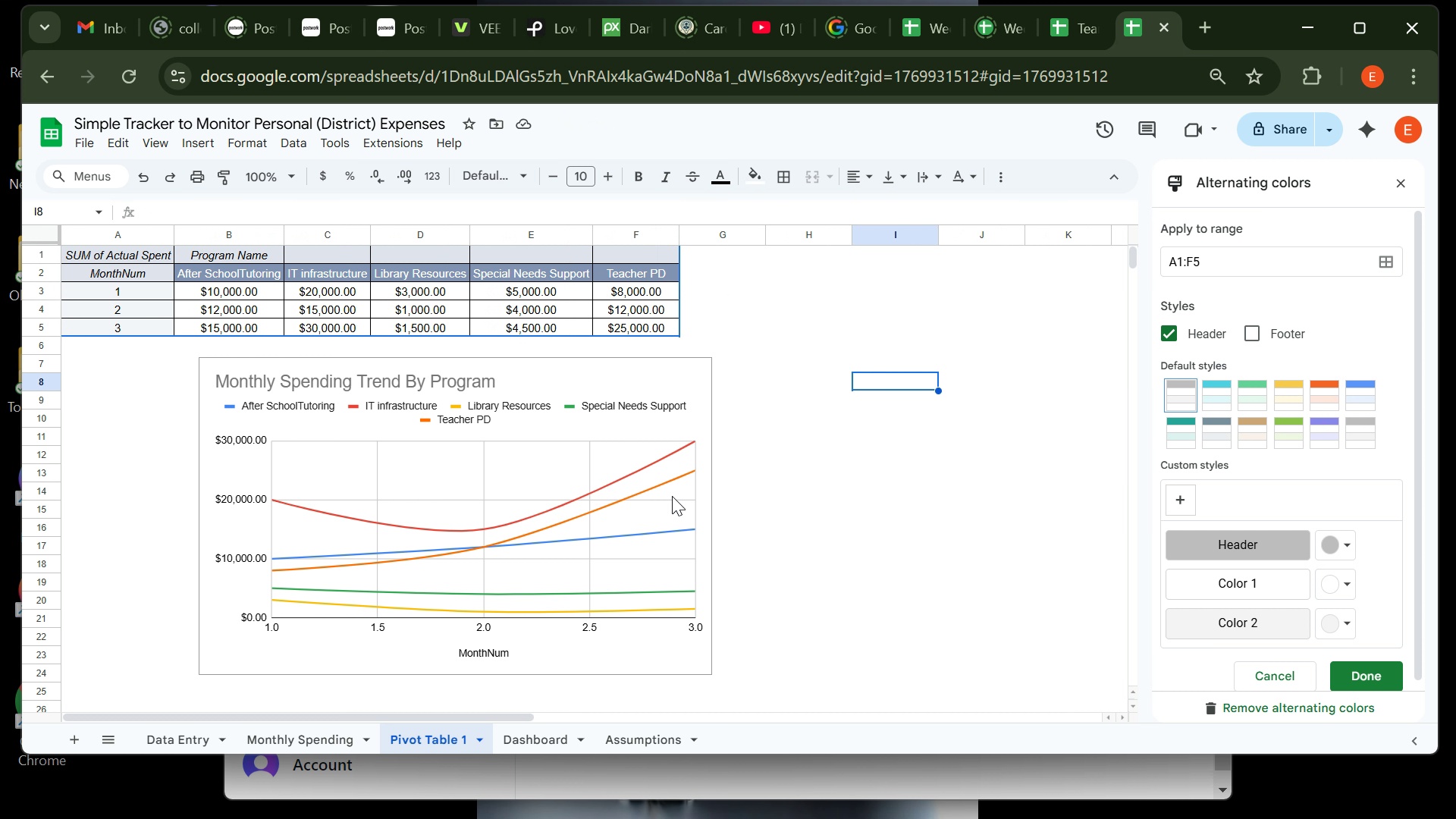 
wait(5.58)
 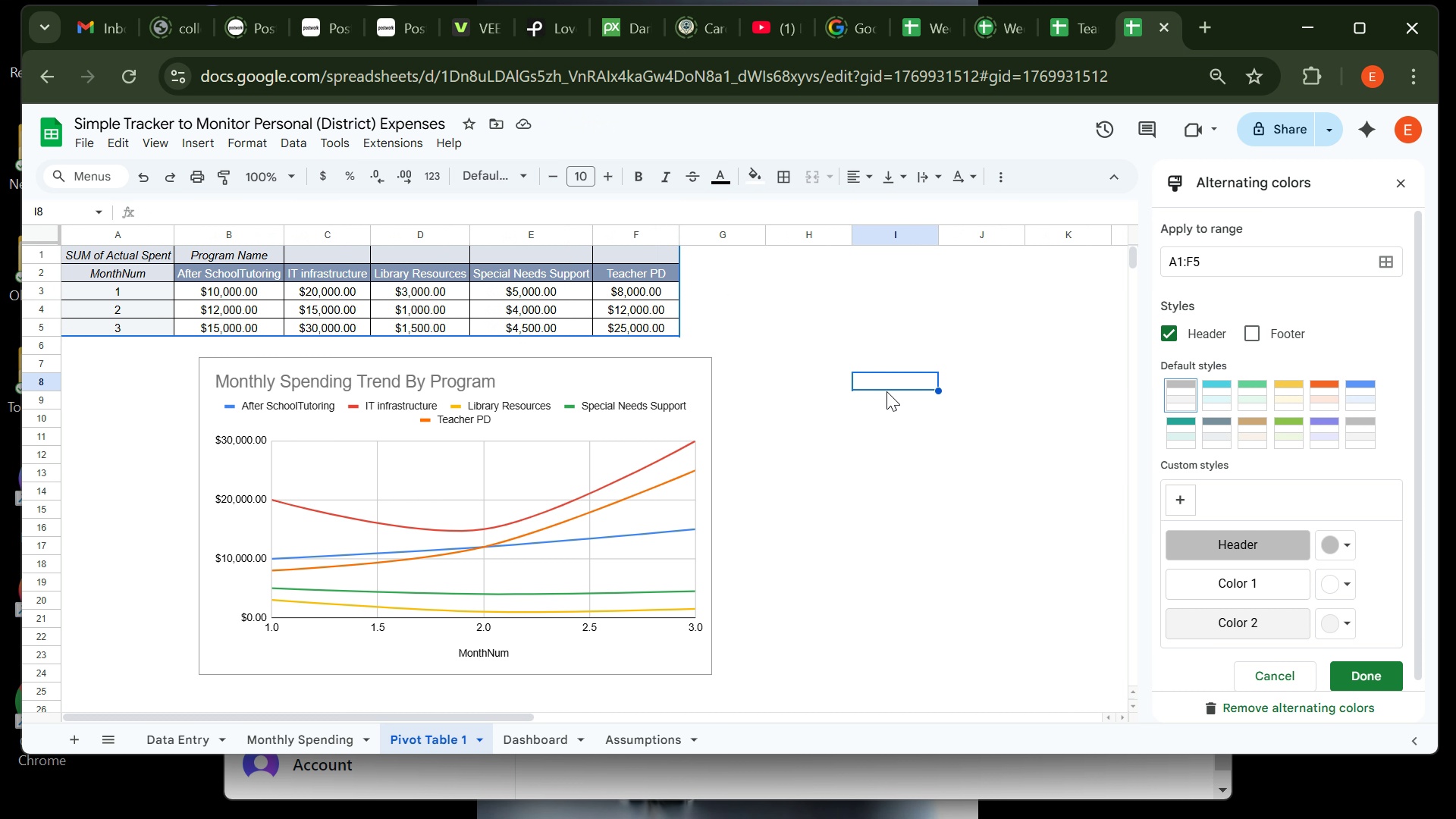 
left_click([668, 387])
 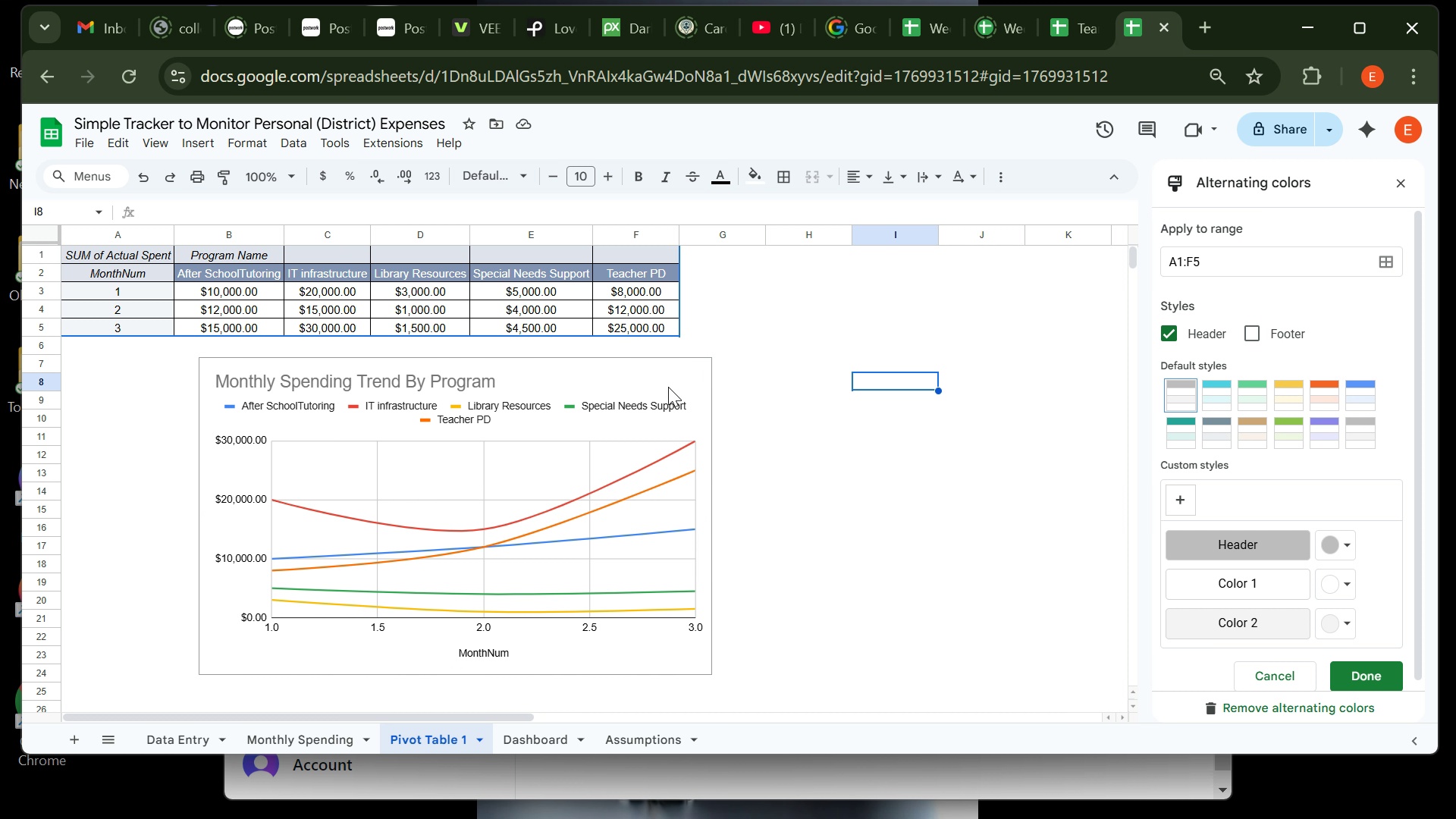 
key(Control+C)
 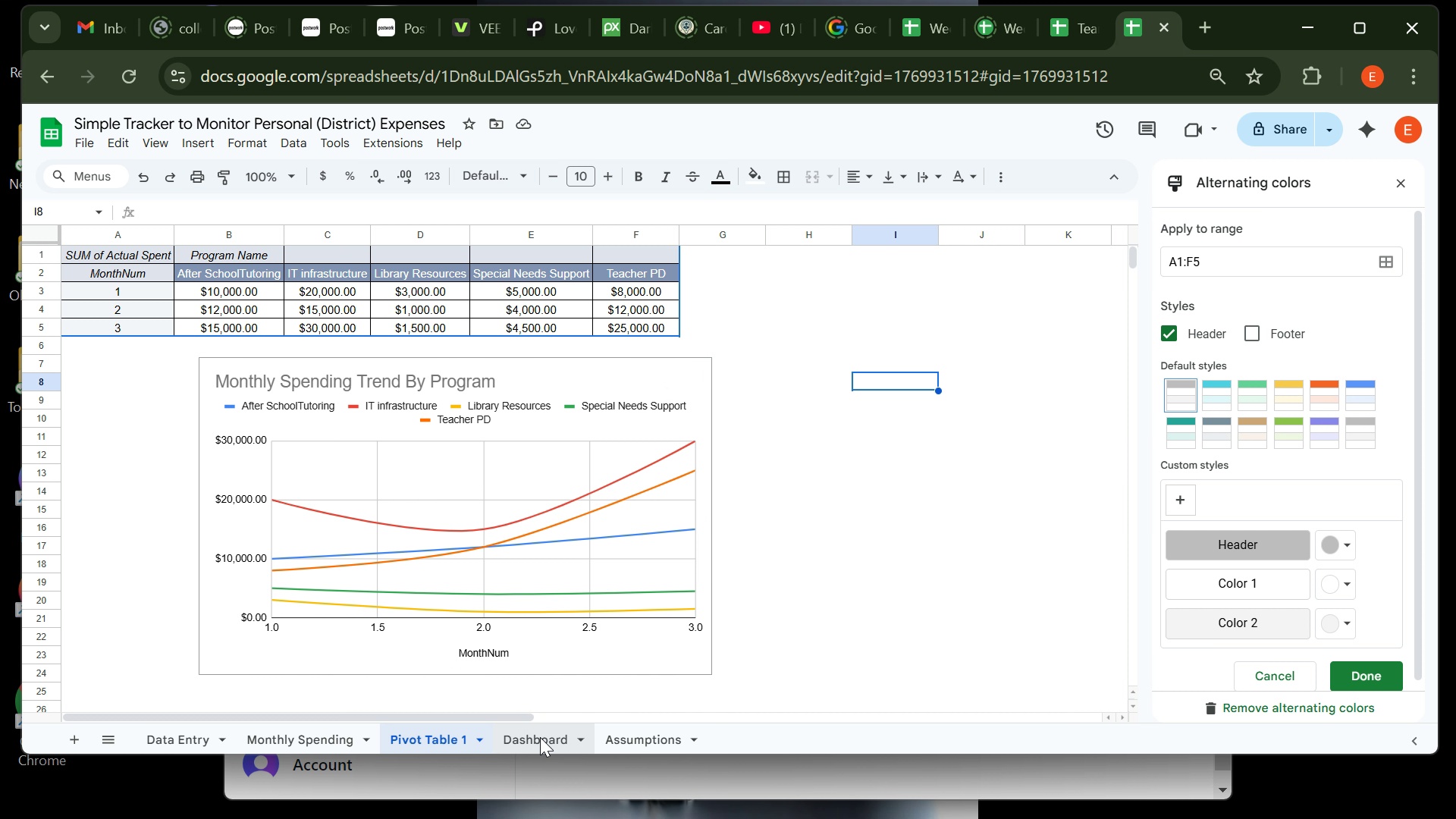 
left_click([540, 737])
 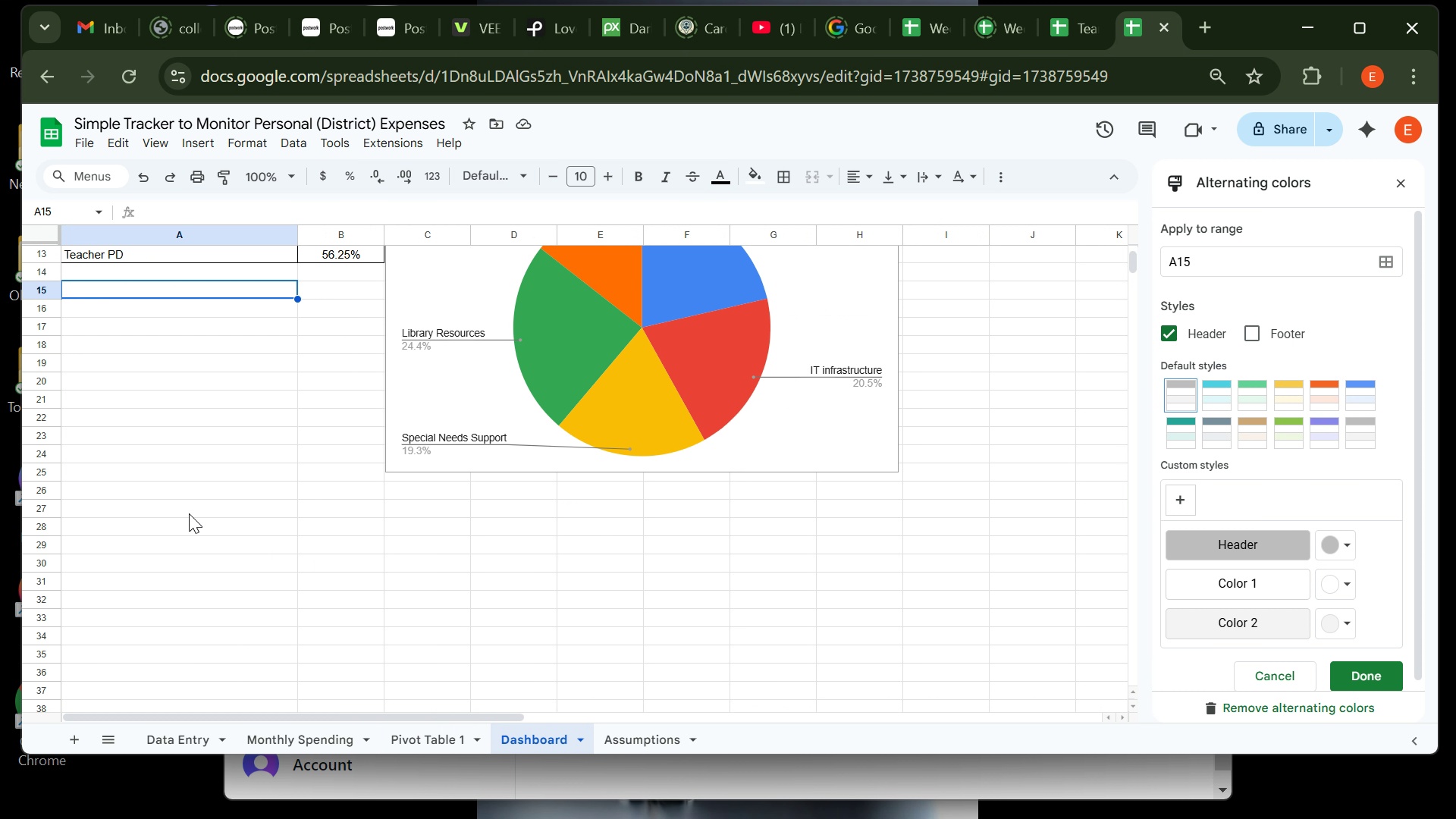 
wait(7.1)
 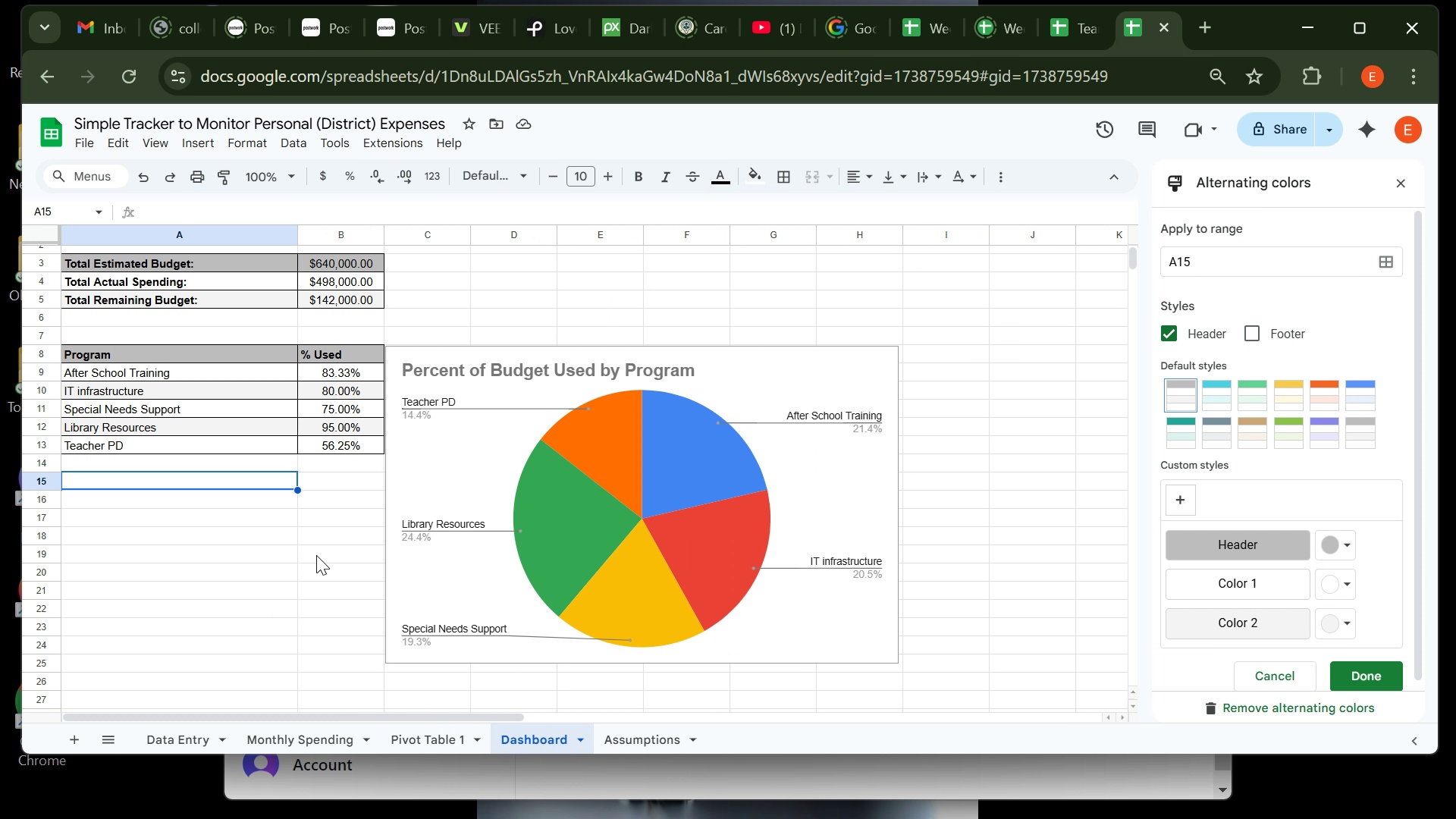 
left_click([169, 507])
 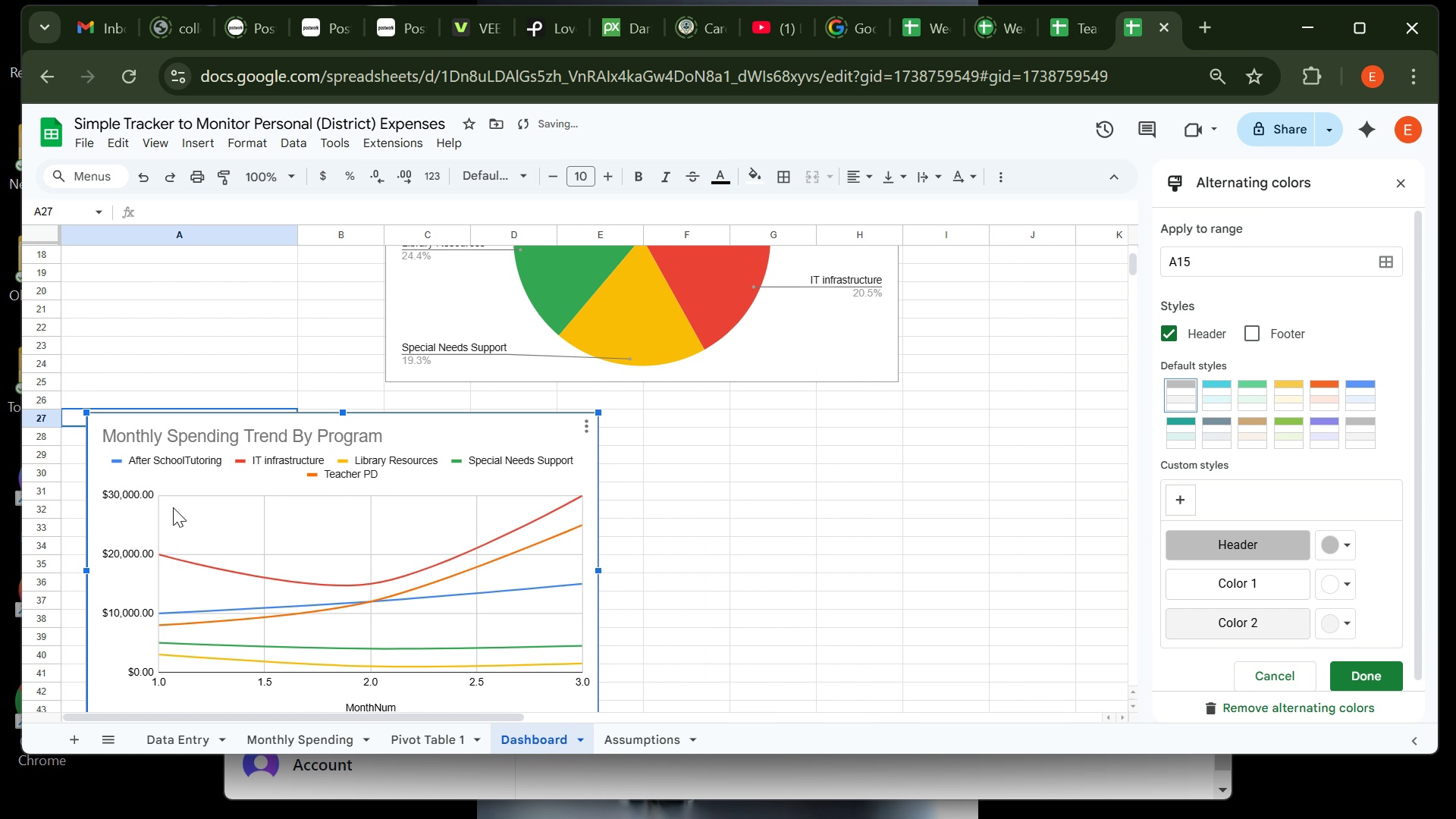 
wait(5.59)
 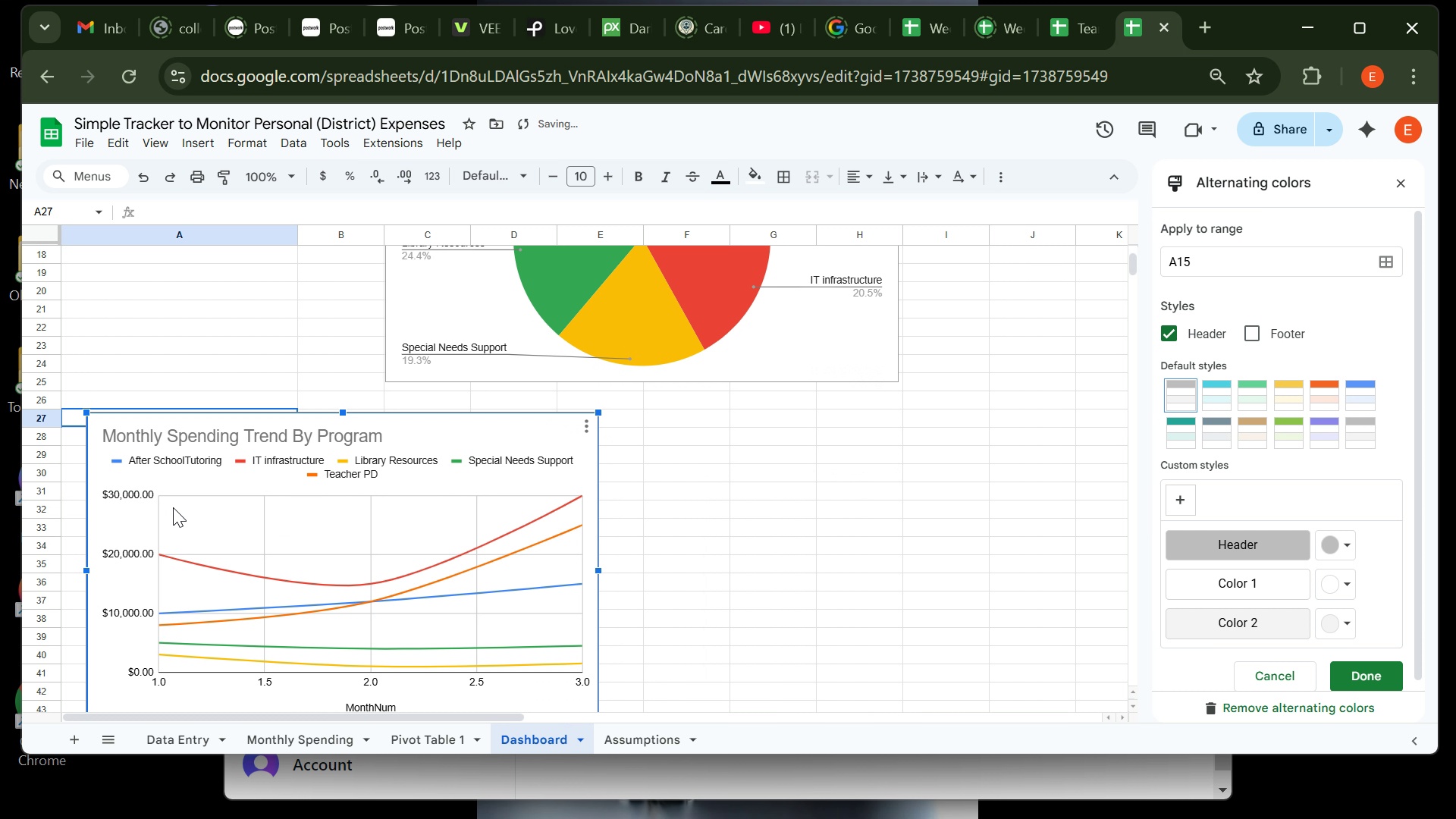 
key(Control+V)
 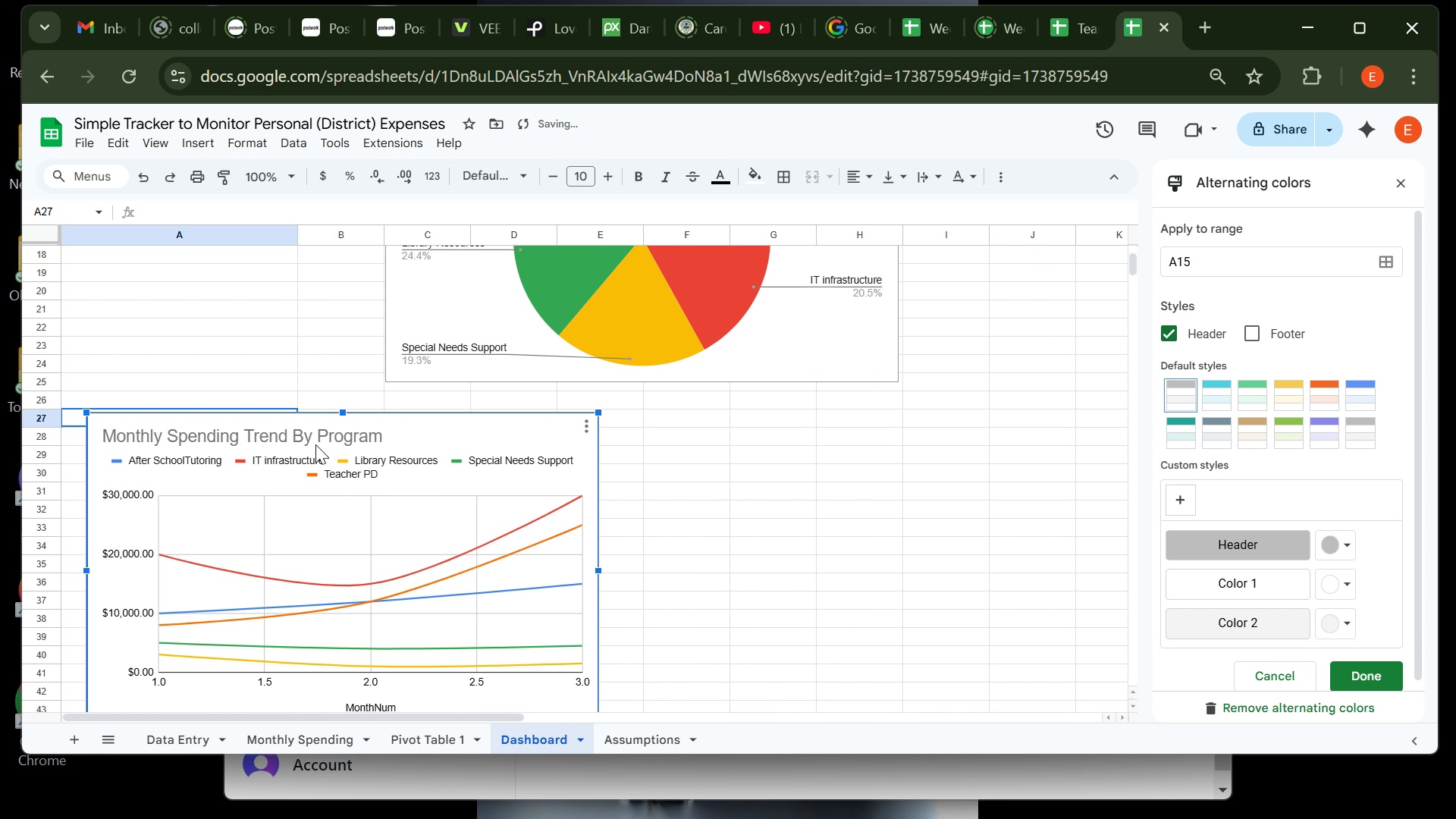 
mouse_move([347, 421])
 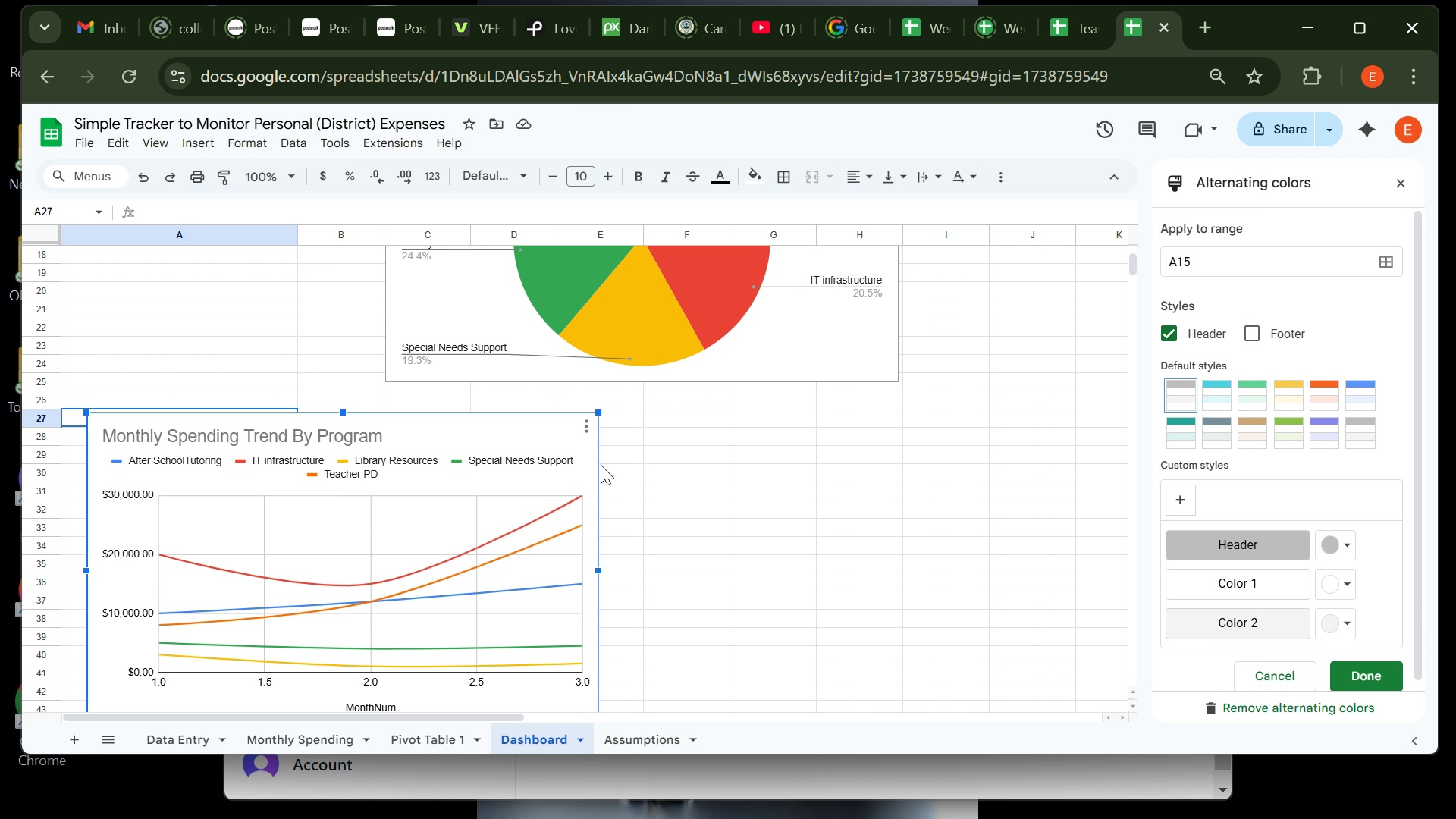 
left_click([644, 497])
 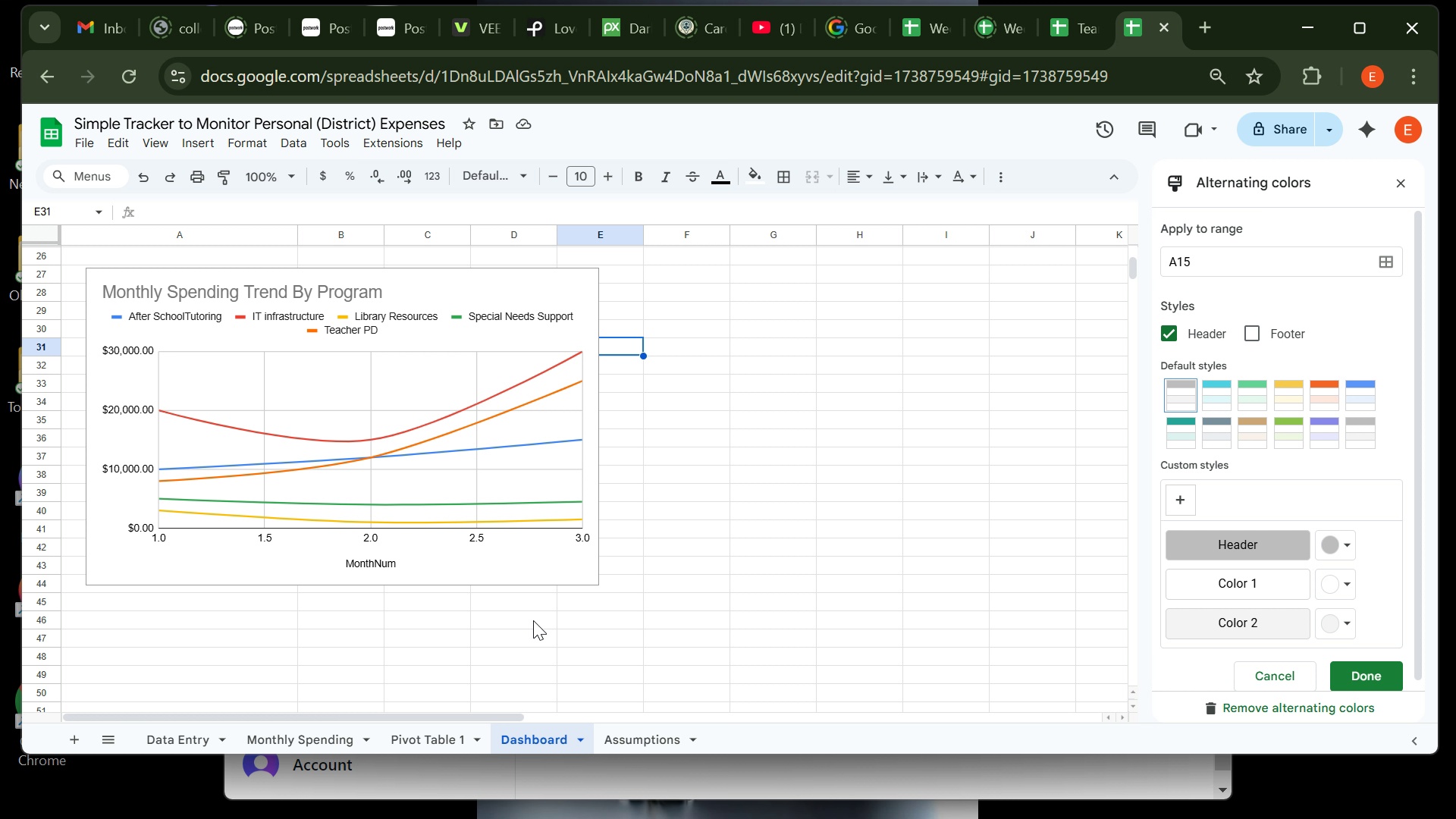 
wait(45.25)
 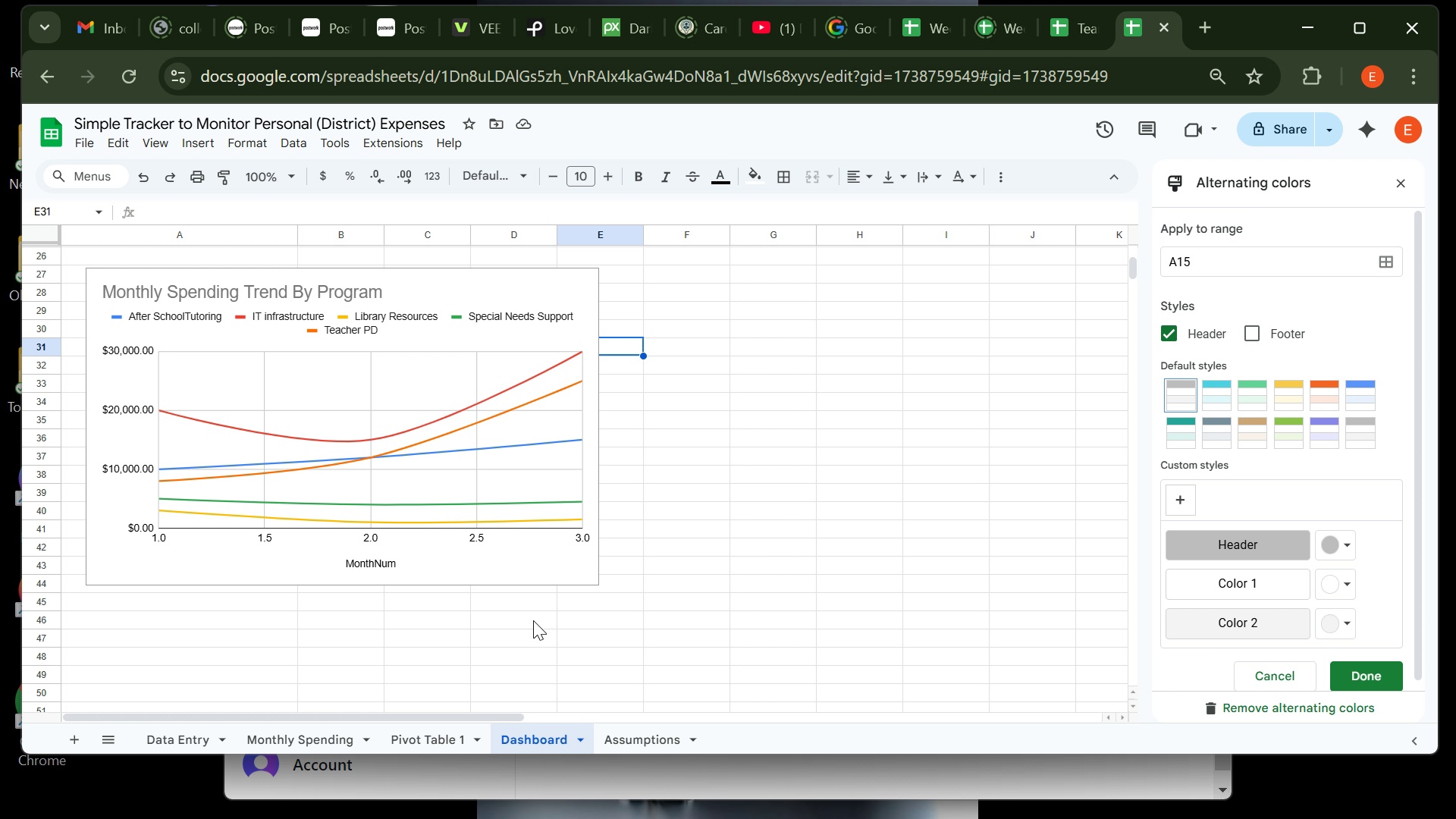 
left_click([451, 736])
 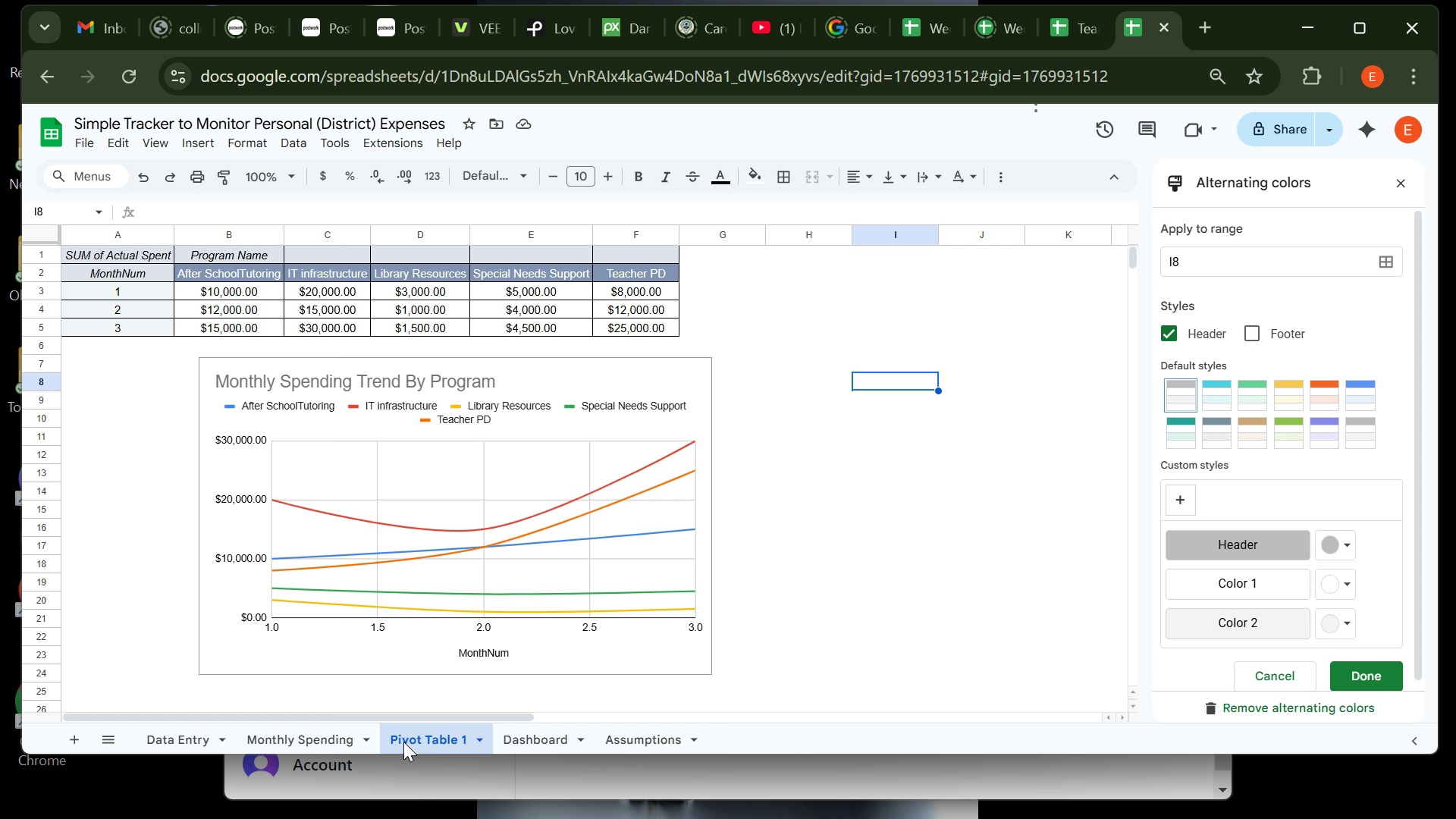 
wait(7.8)
 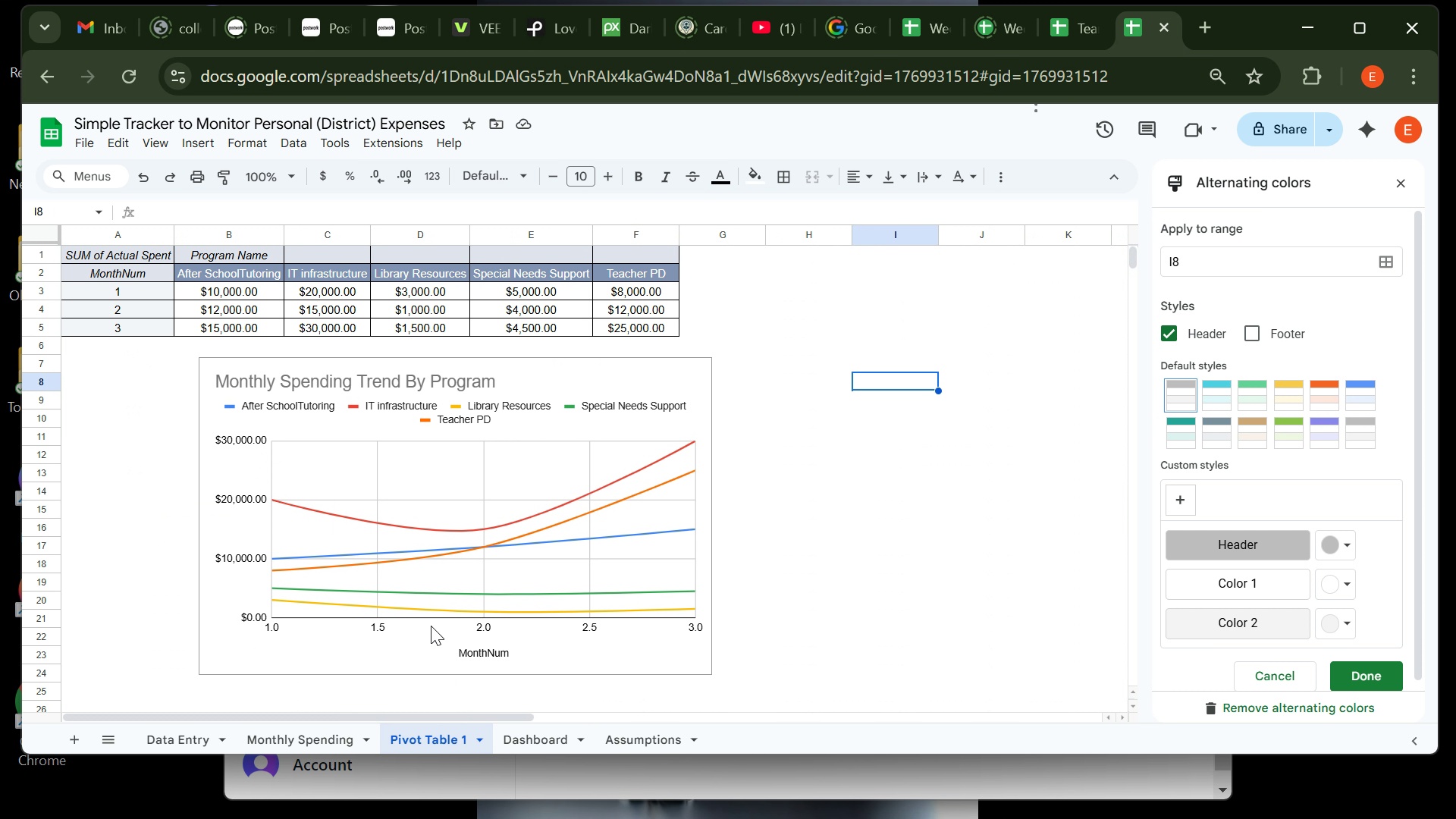 
right_click([403, 742])
 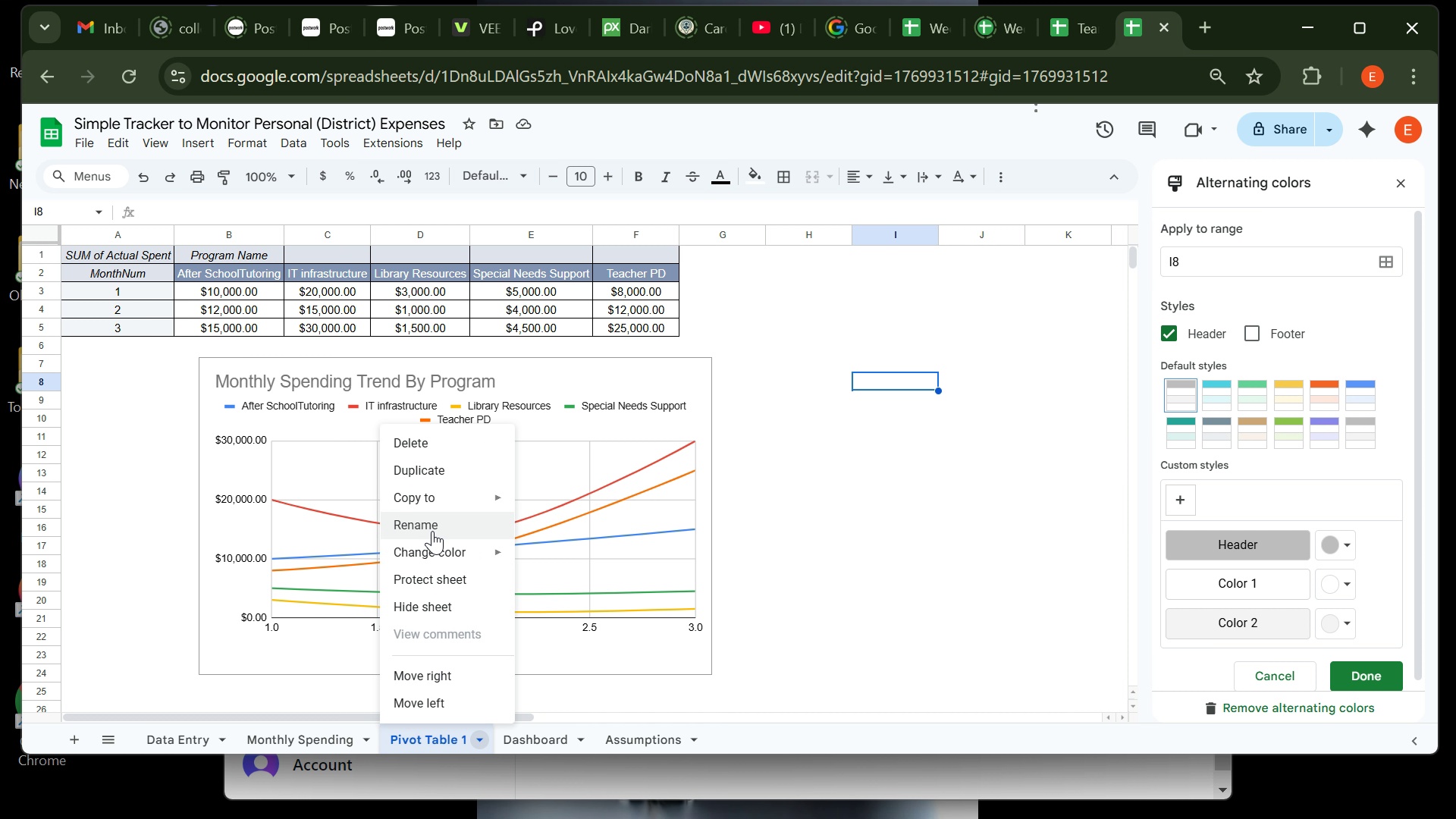 
left_click([431, 531])
 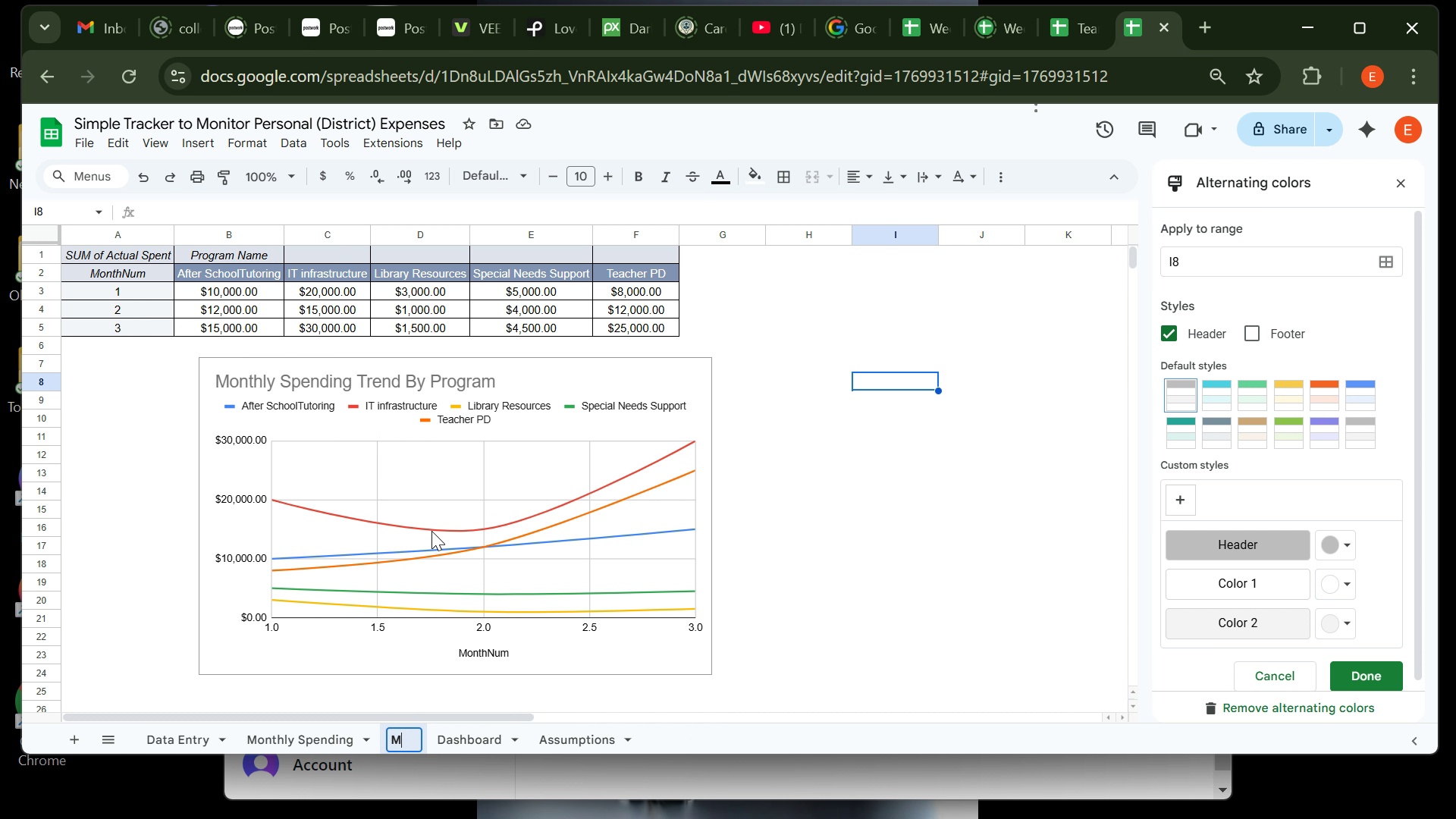 
type(Montly)
key(Backspace)
key(Backspace)
type(hly as)
key(Backspace)
key(Backspace)
type(sPEND )
key(Backspace)
key(Backspace)
key(Backspace)
key(Backspace)
key(Backspace)
key(Backspace)
type(sPEND)
key(Backspace)
key(Backspace)
key(Backspace)
key(Backspace)
key(Backspace)
type(Spend )
key(Backspace)
type(_PiVOT)
key(Backspace)
key(Backspace)
key(Backspace)
key(Backspace)
type(ivot)
 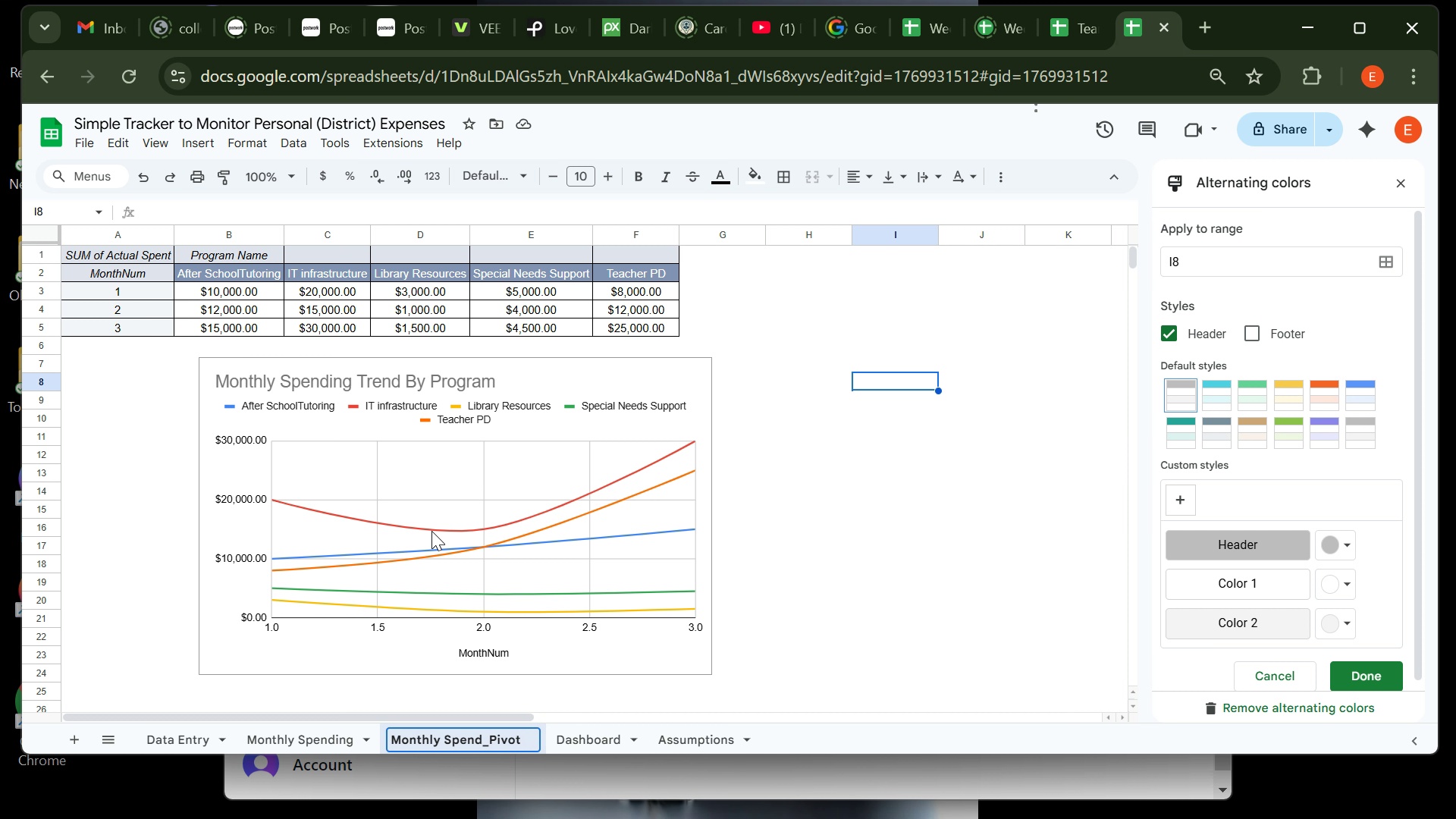 
wait(25.01)
 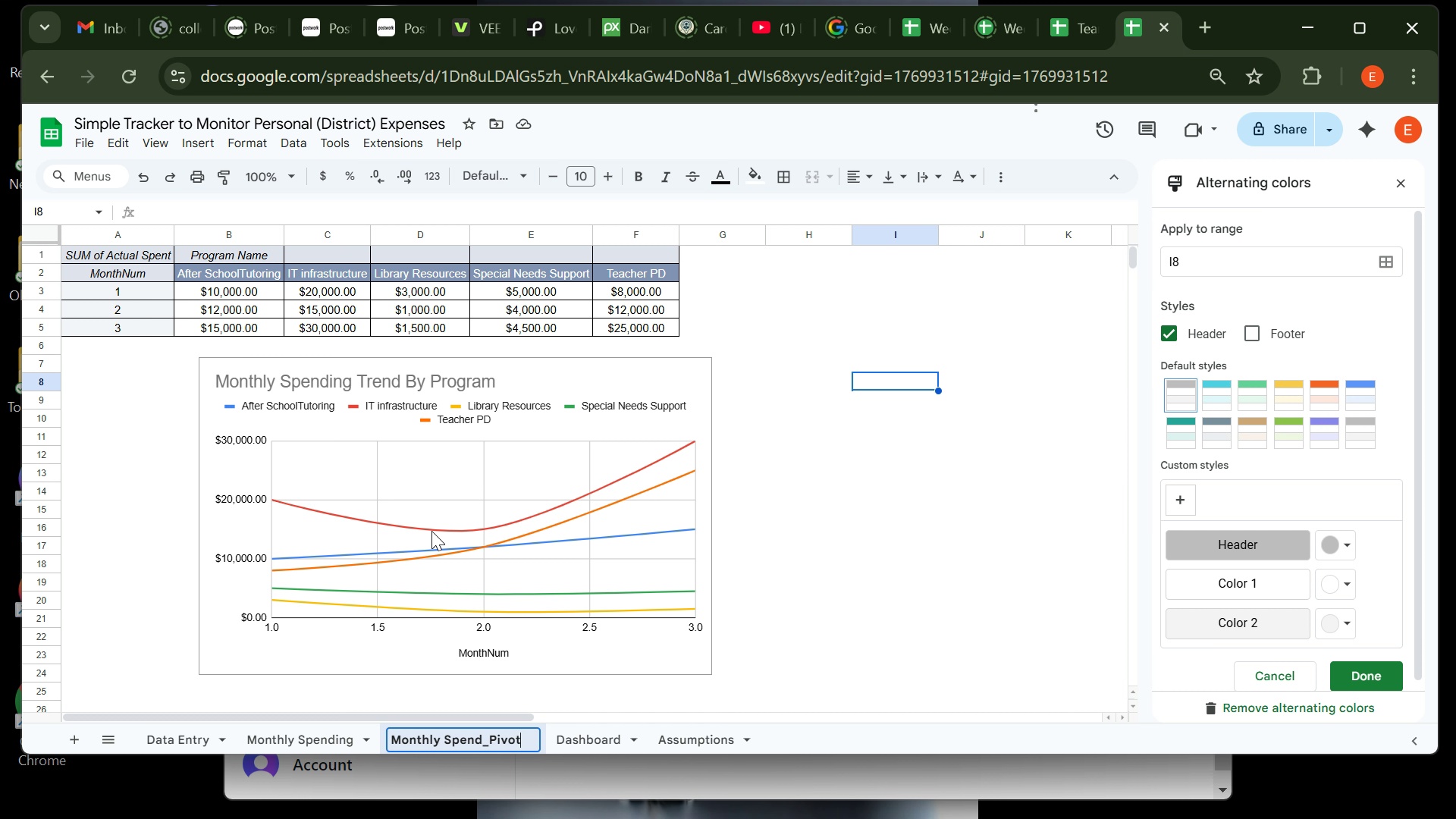 
left_click([138, 290])
 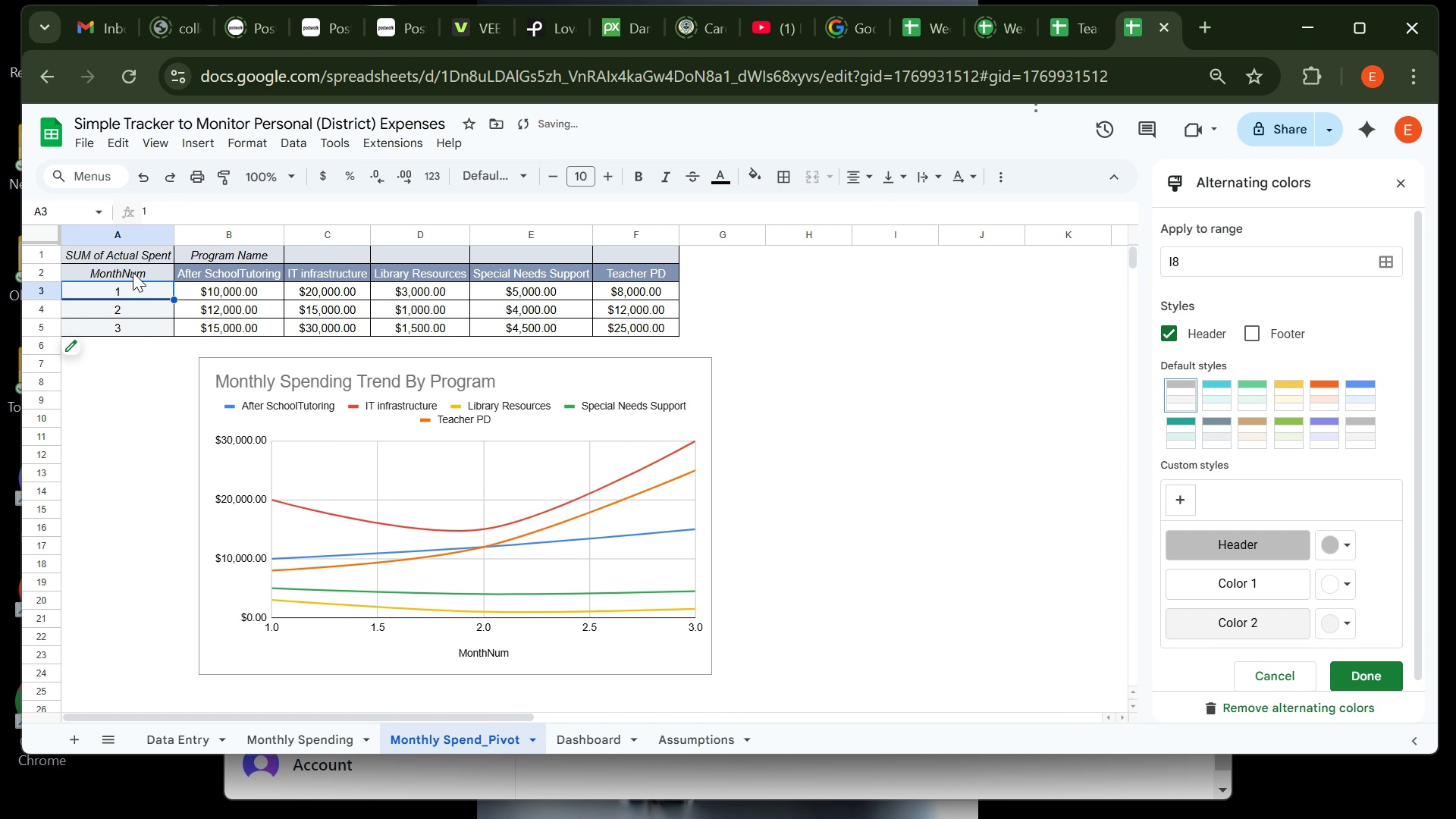 
left_click([133, 272])
 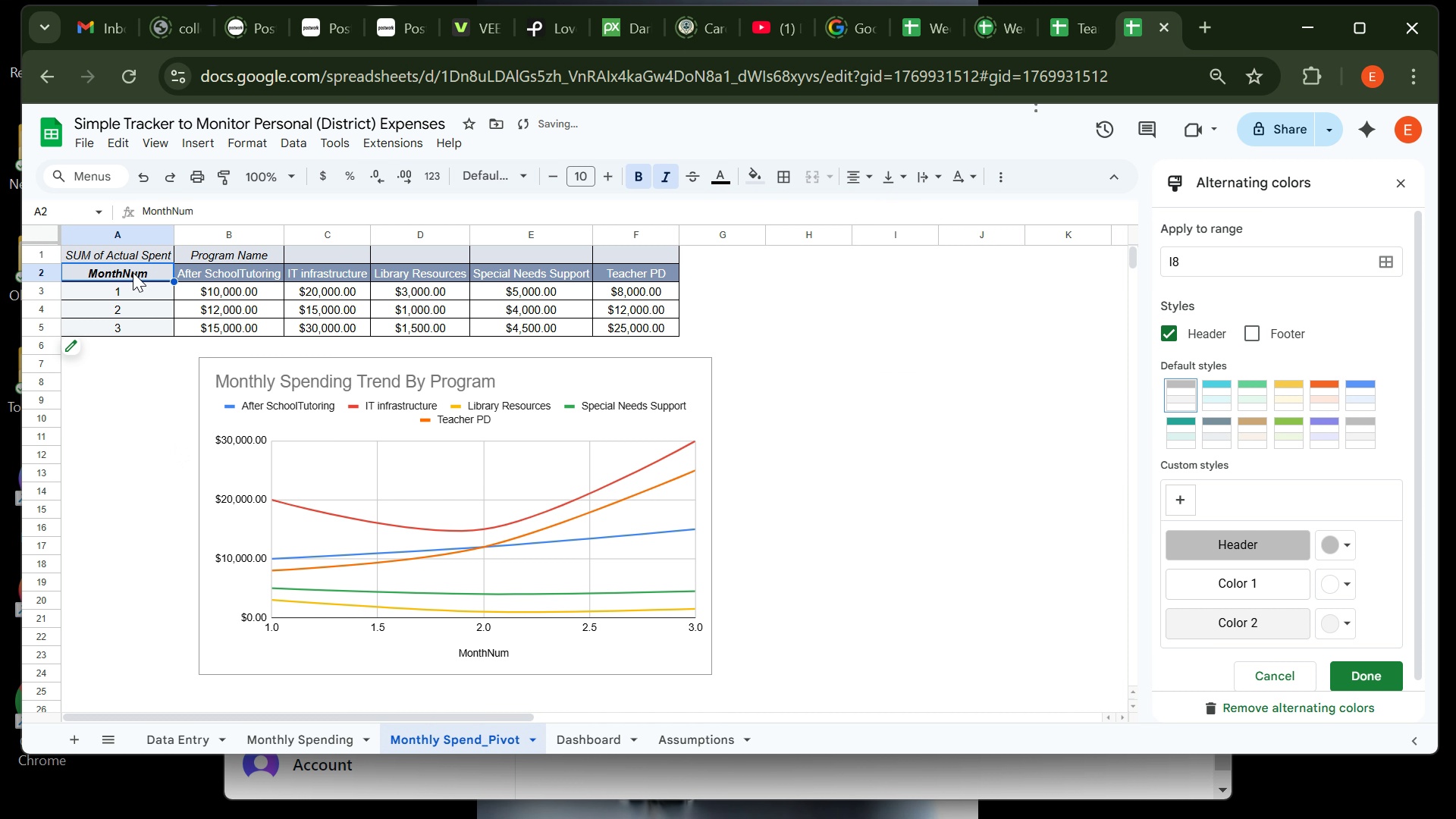 
key(Control+ControlLeft)
 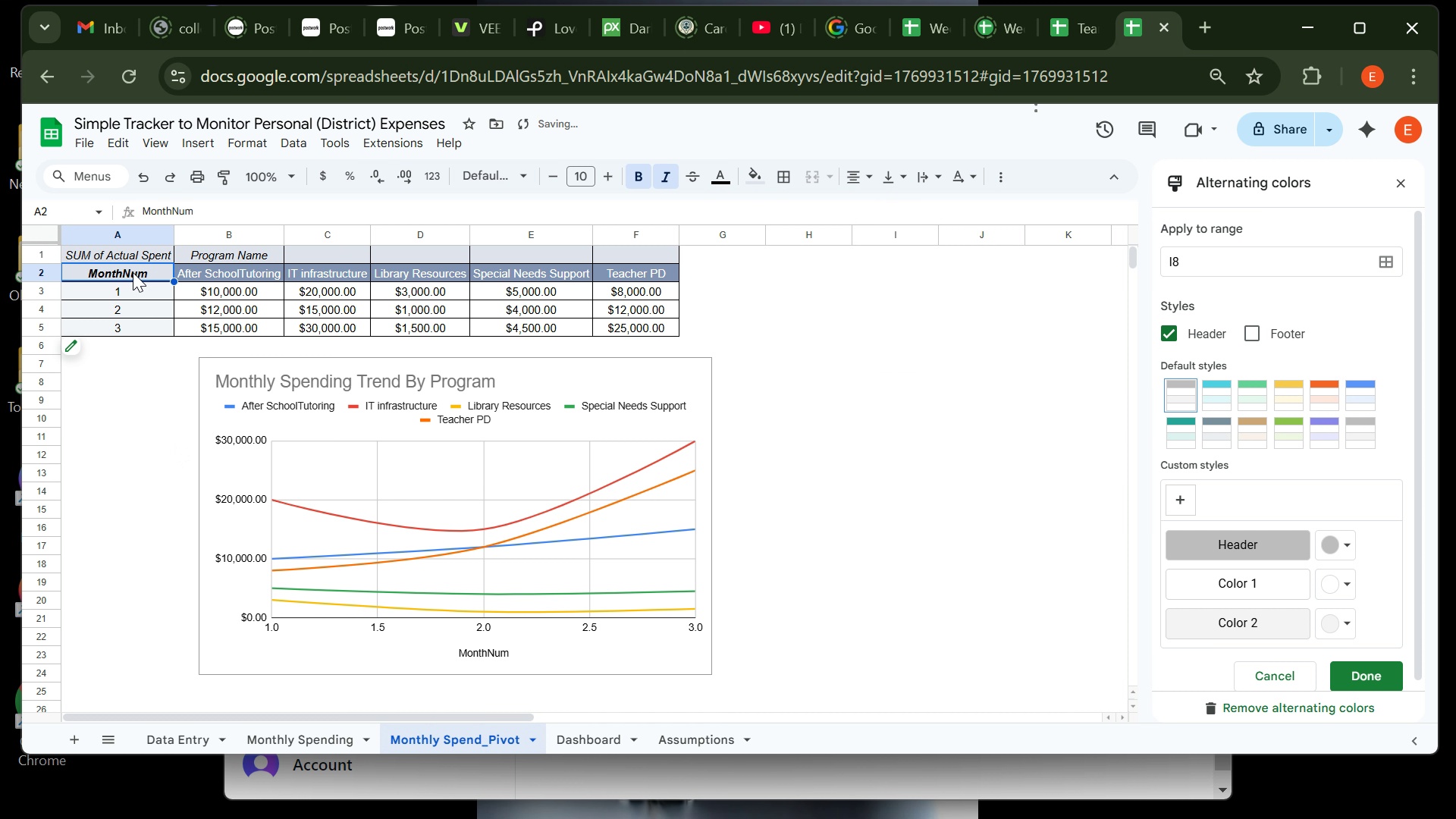 
key(Control+B)
 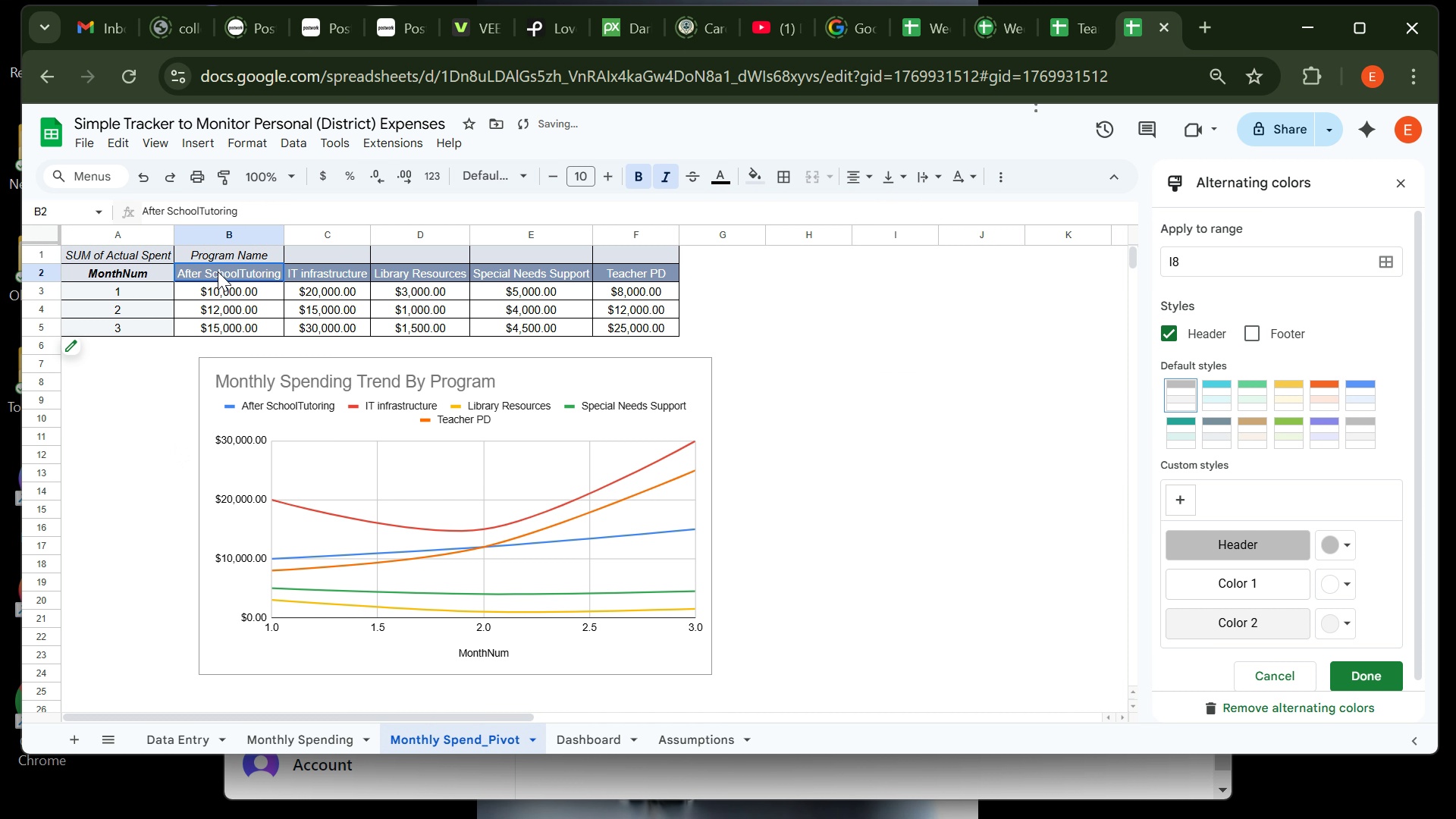 
left_click([218, 271])
 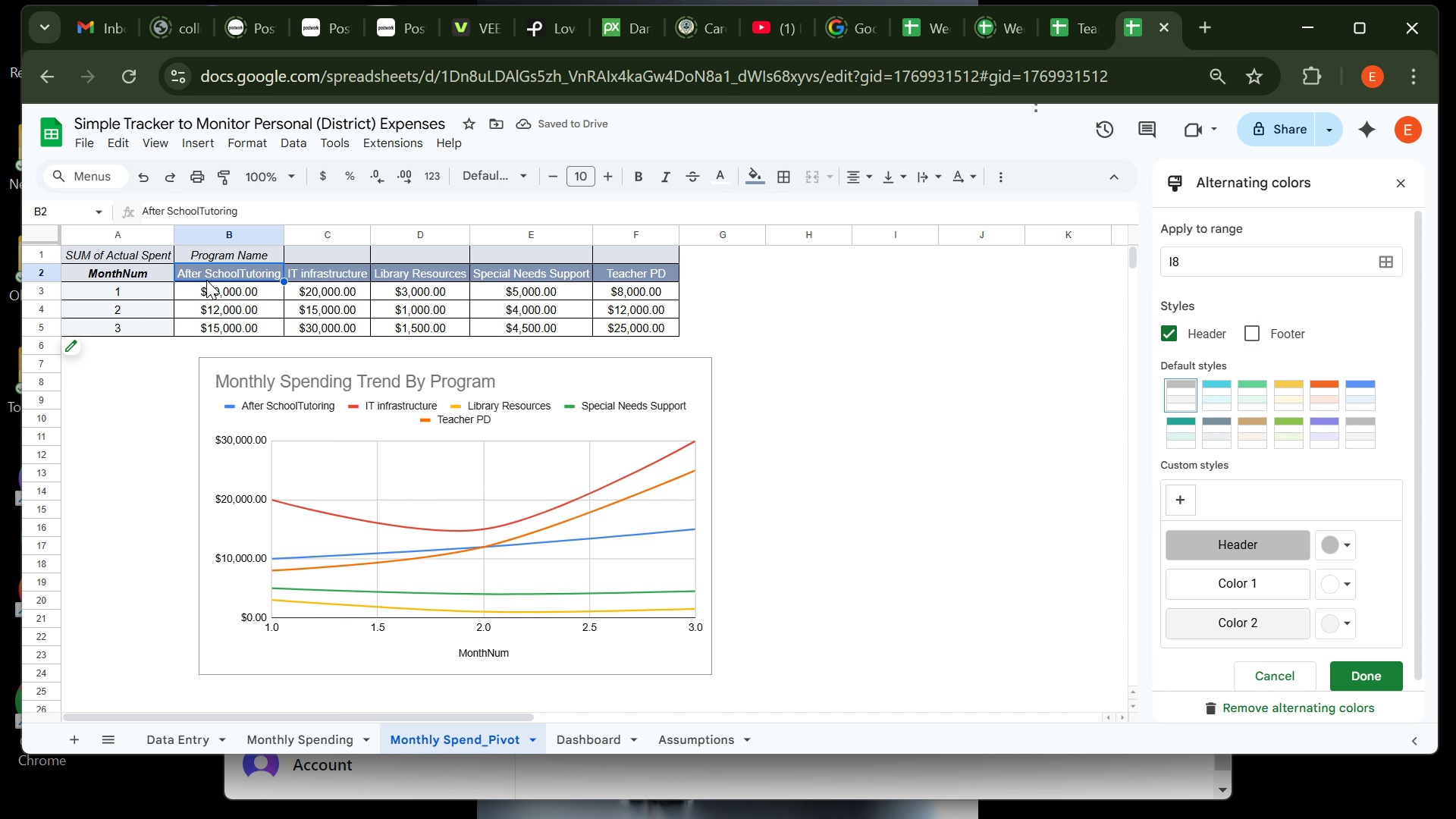 
left_click([152, 293])
 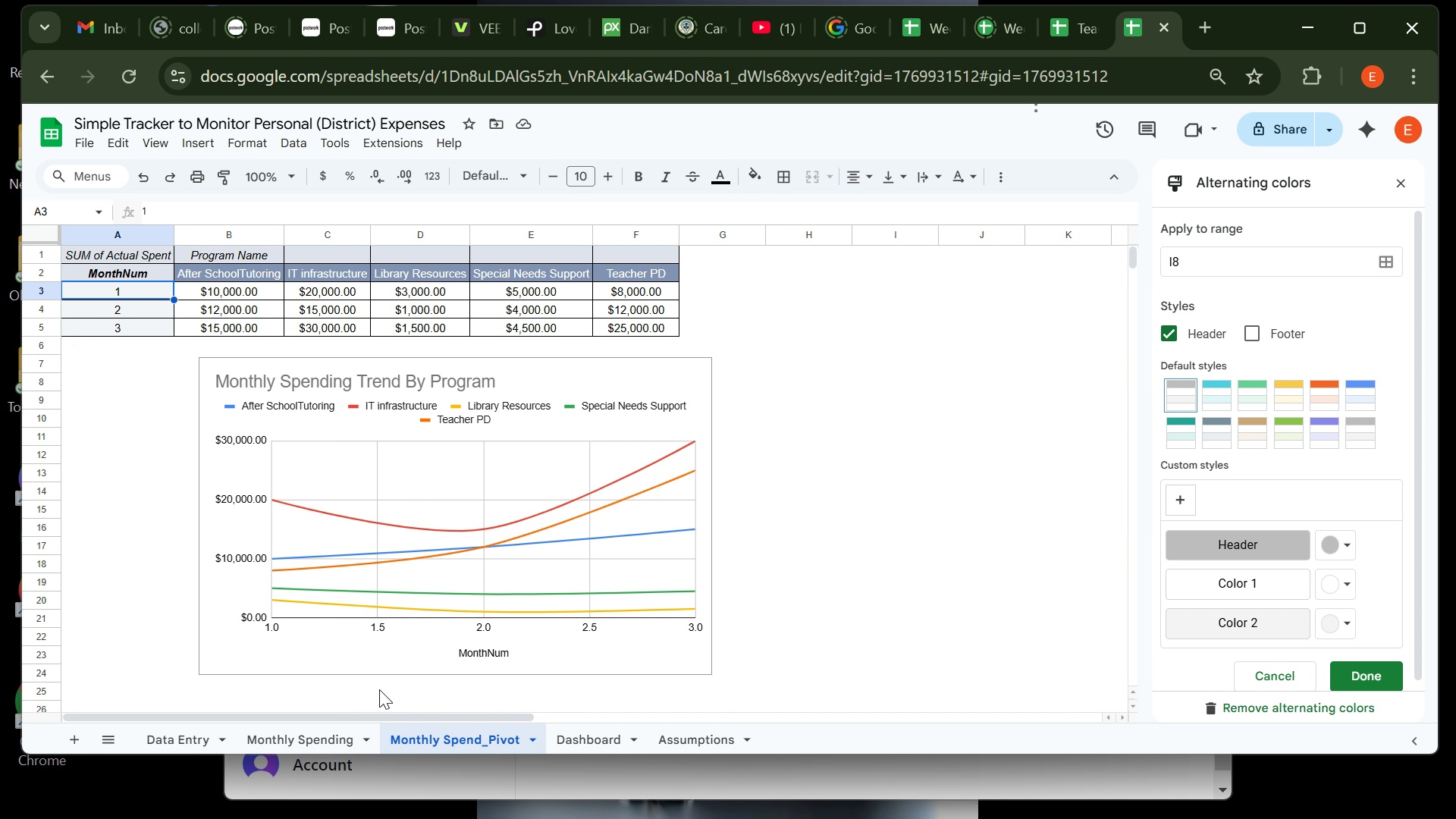 
left_click([320, 743])
 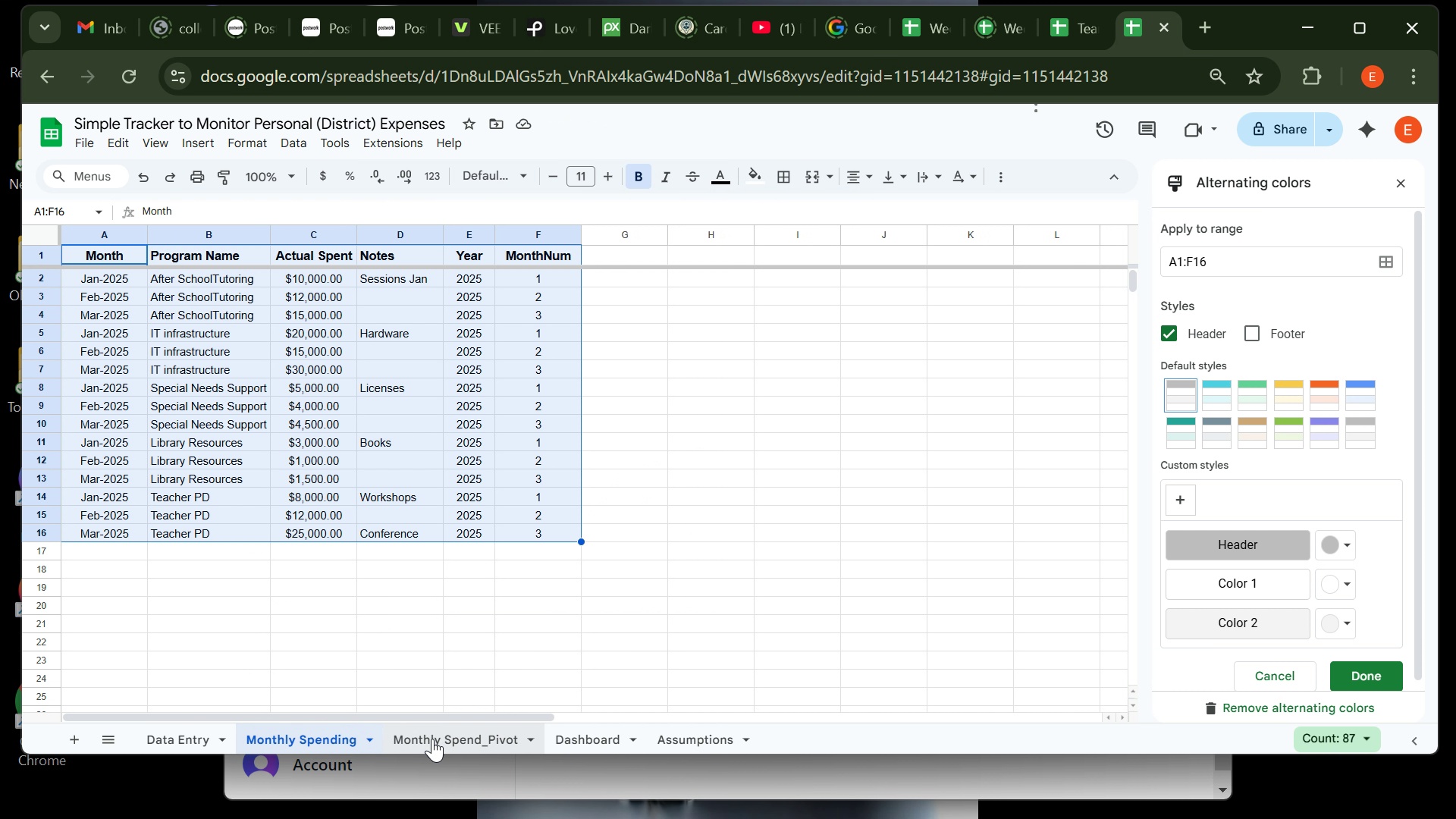 
left_click([433, 739])
 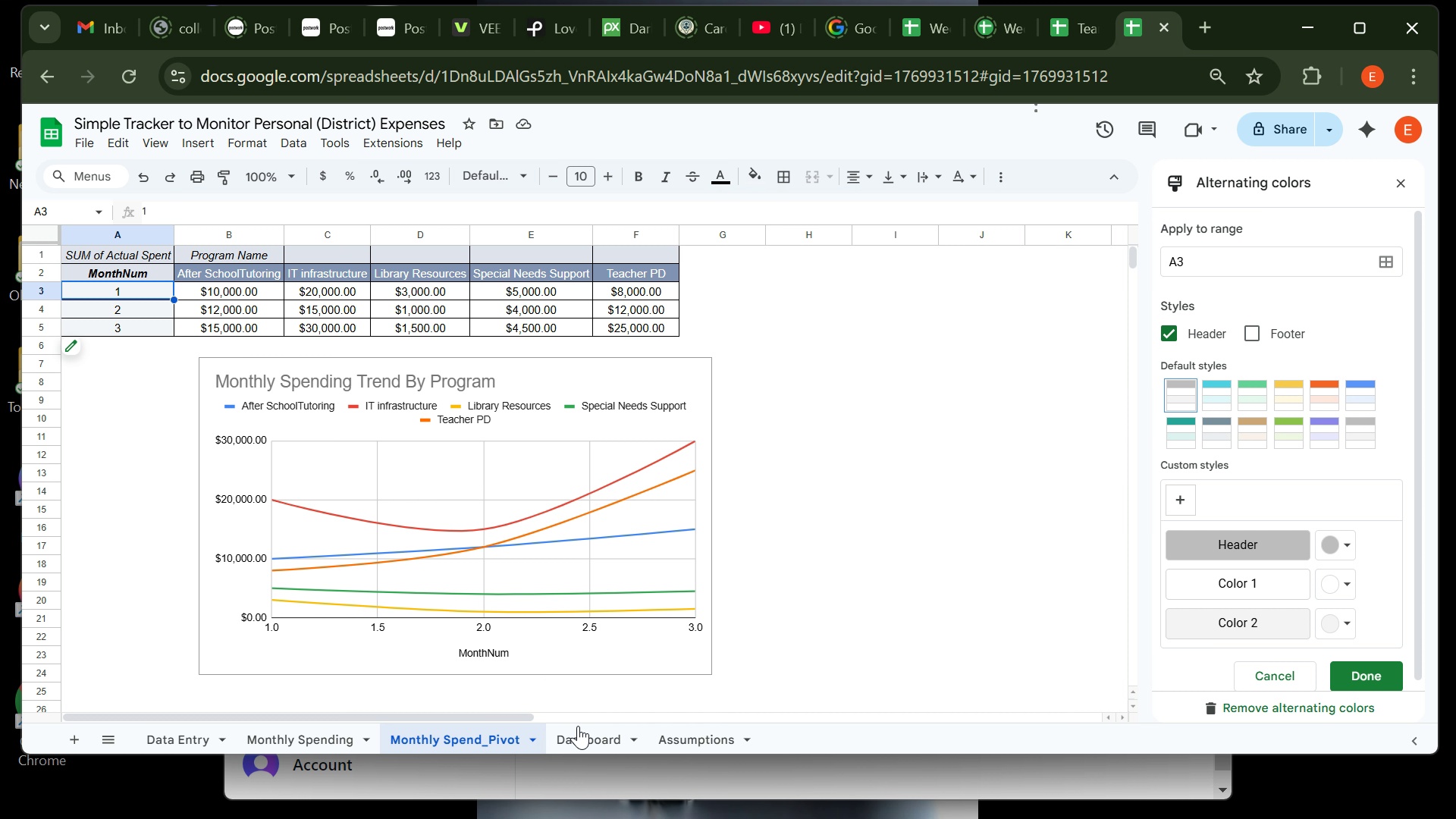 
left_click([580, 736])
 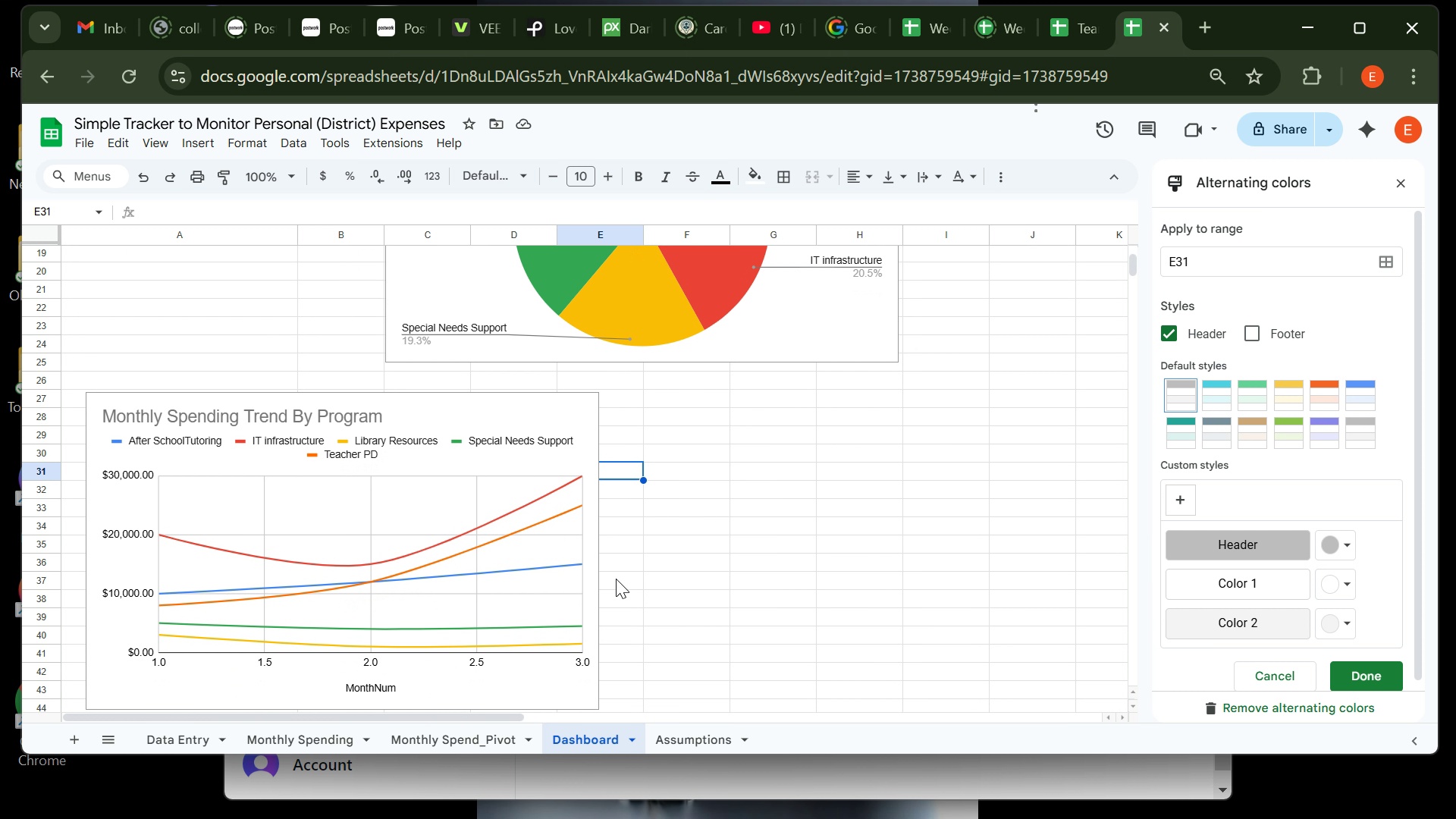 
wait(14.72)
 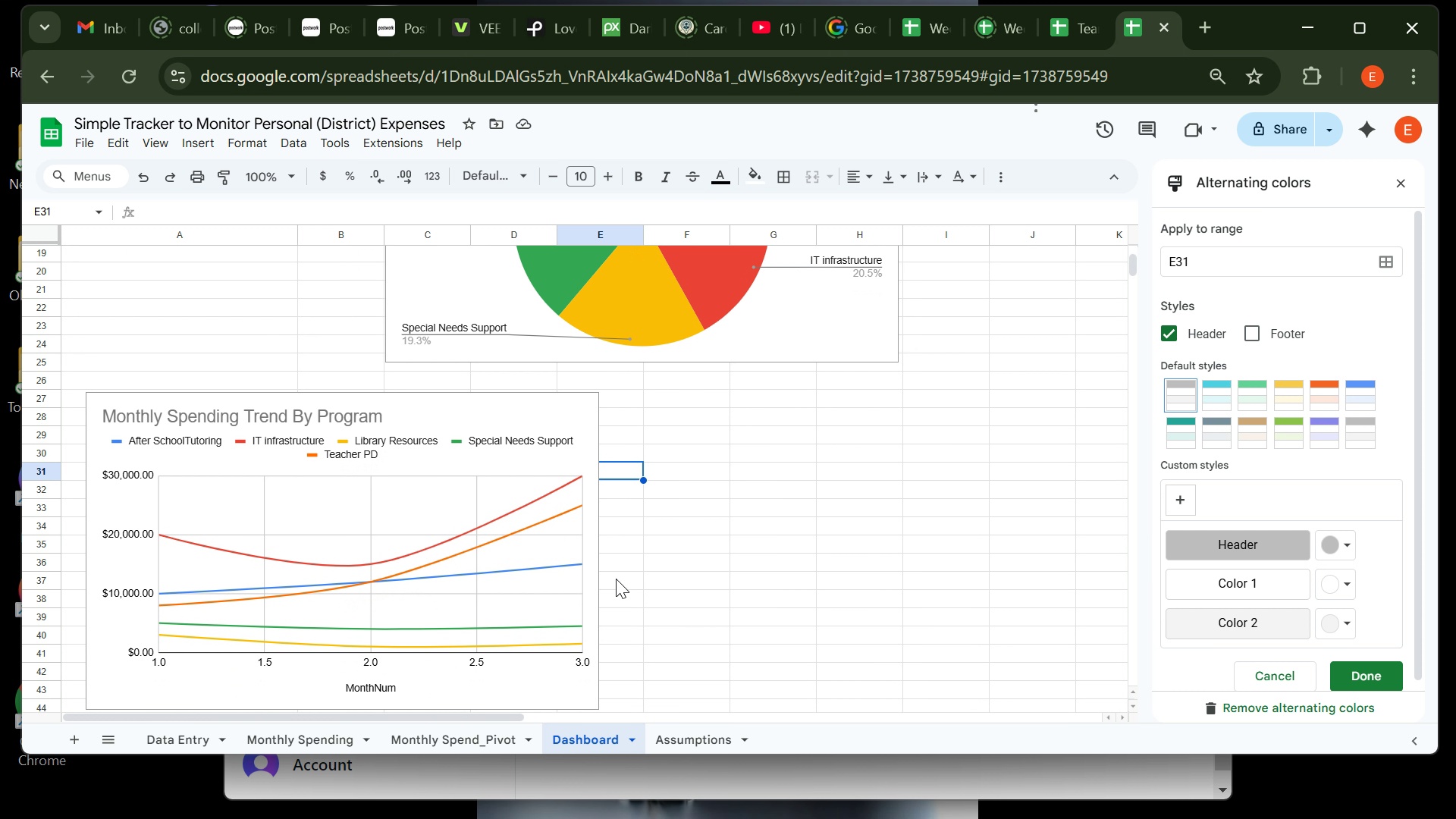 
left_click([517, 292])
 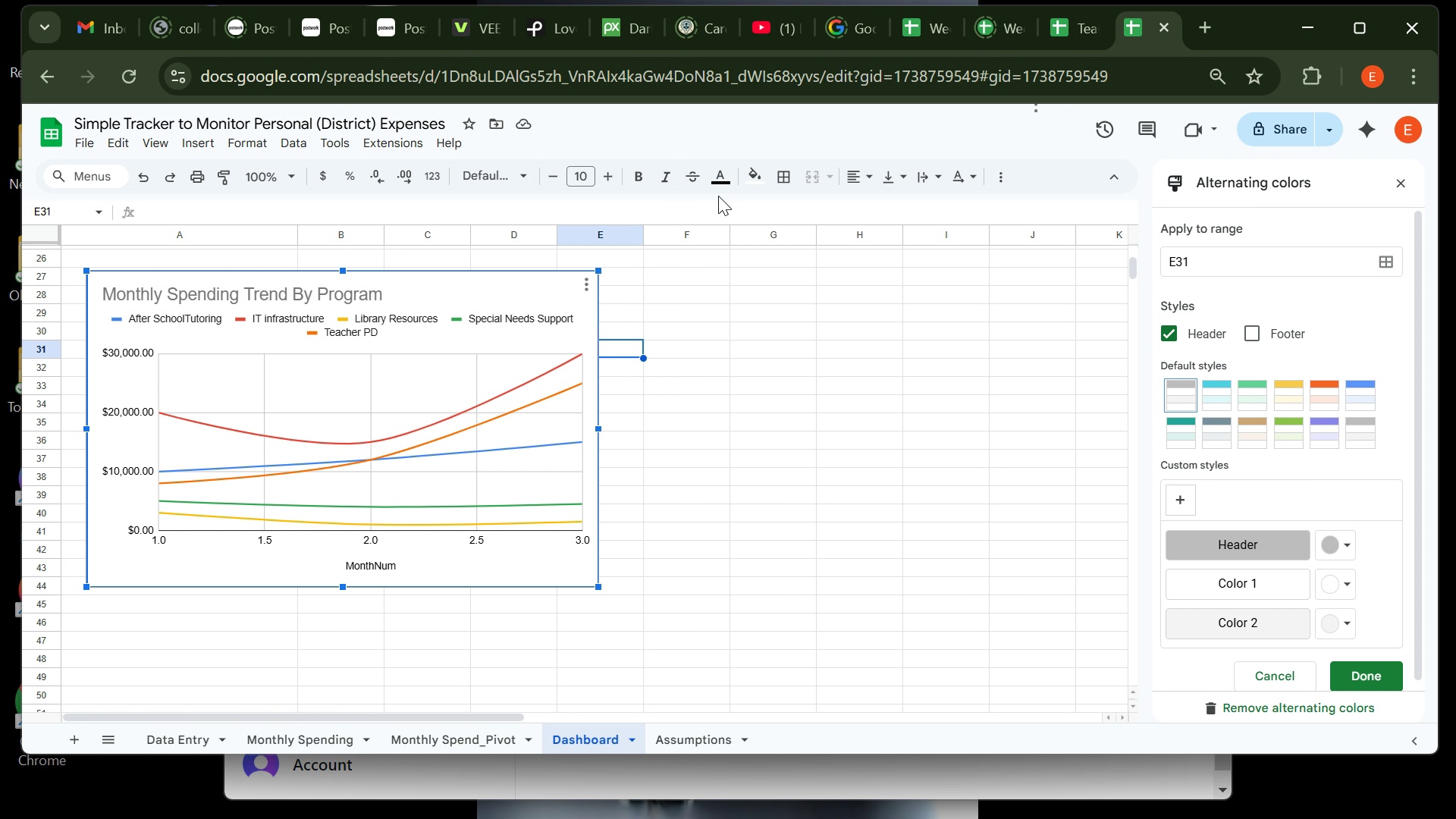 
mouse_move([799, 191])
 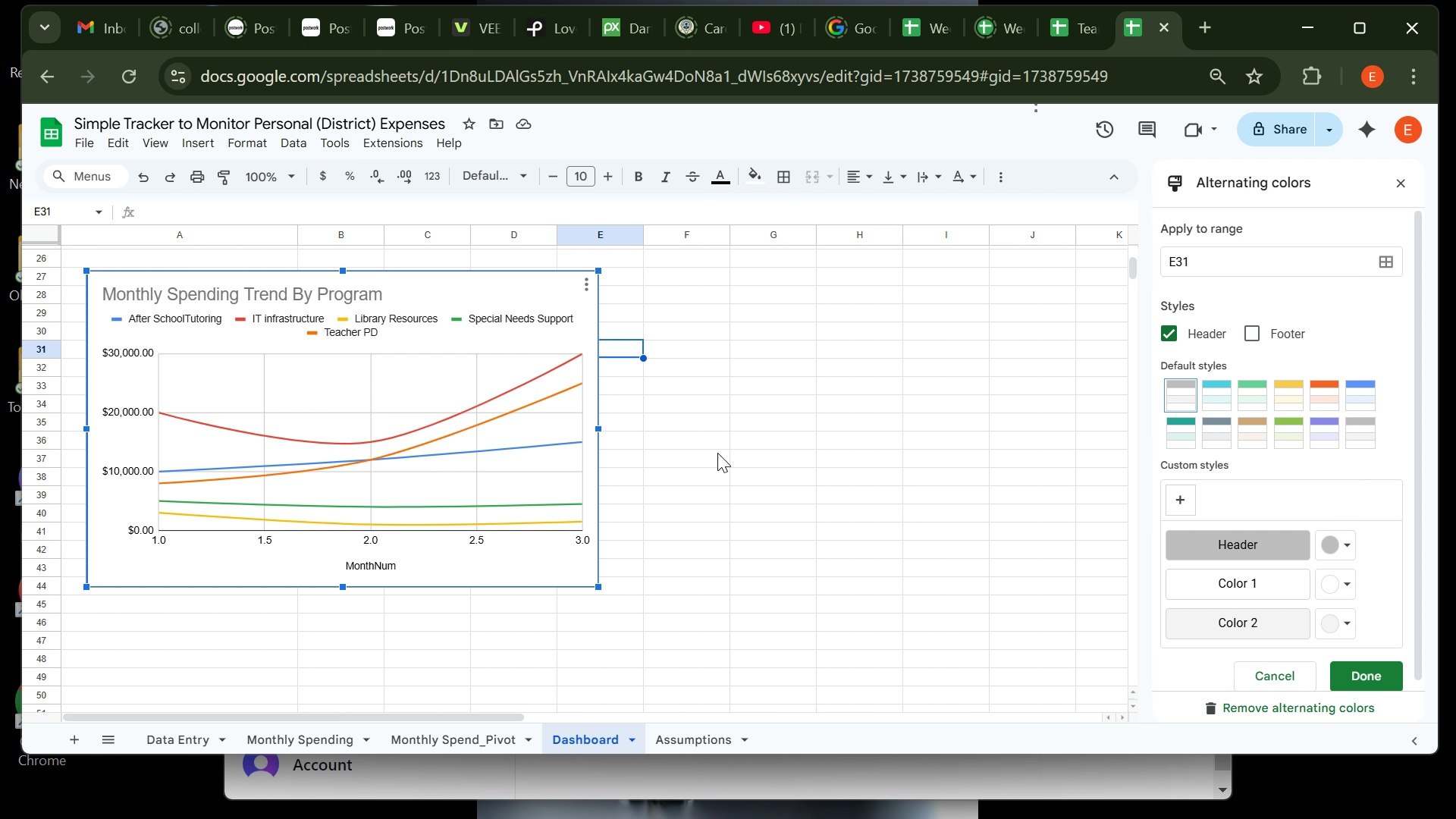 
left_click([717, 452])
 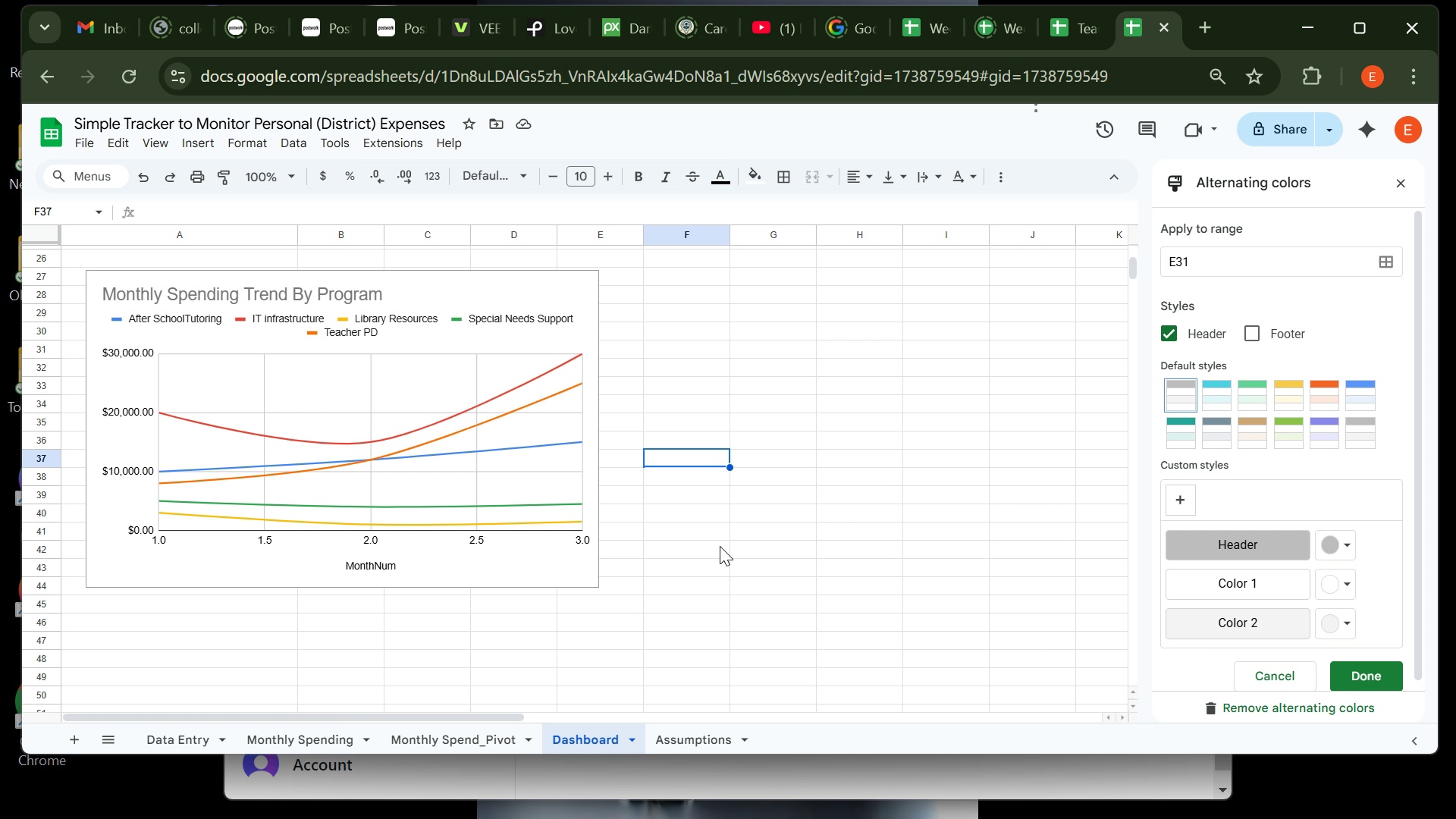 
wait(26.6)
 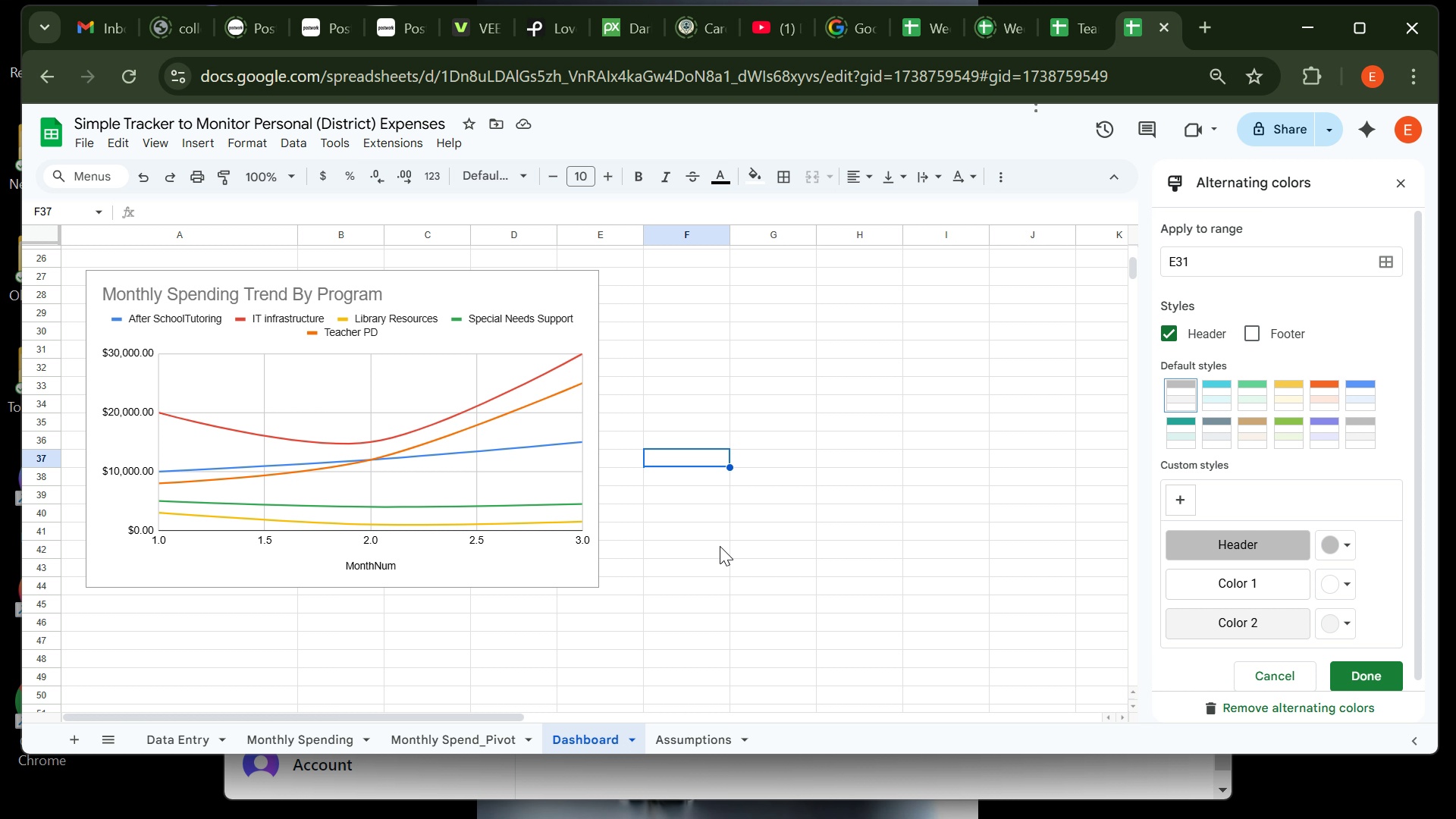 
left_click([781, 776])